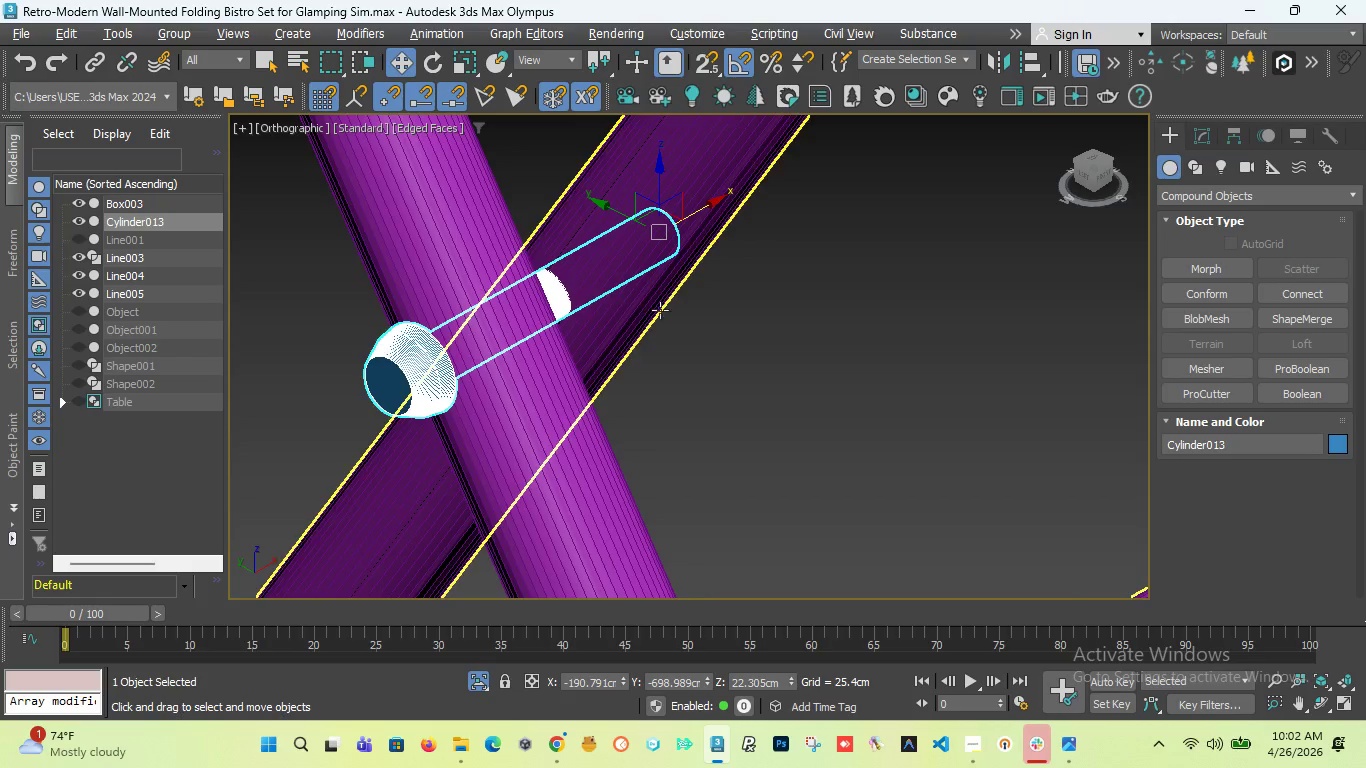 
scroll: coordinate [668, 307], scroll_direction: down, amount: 1.0
 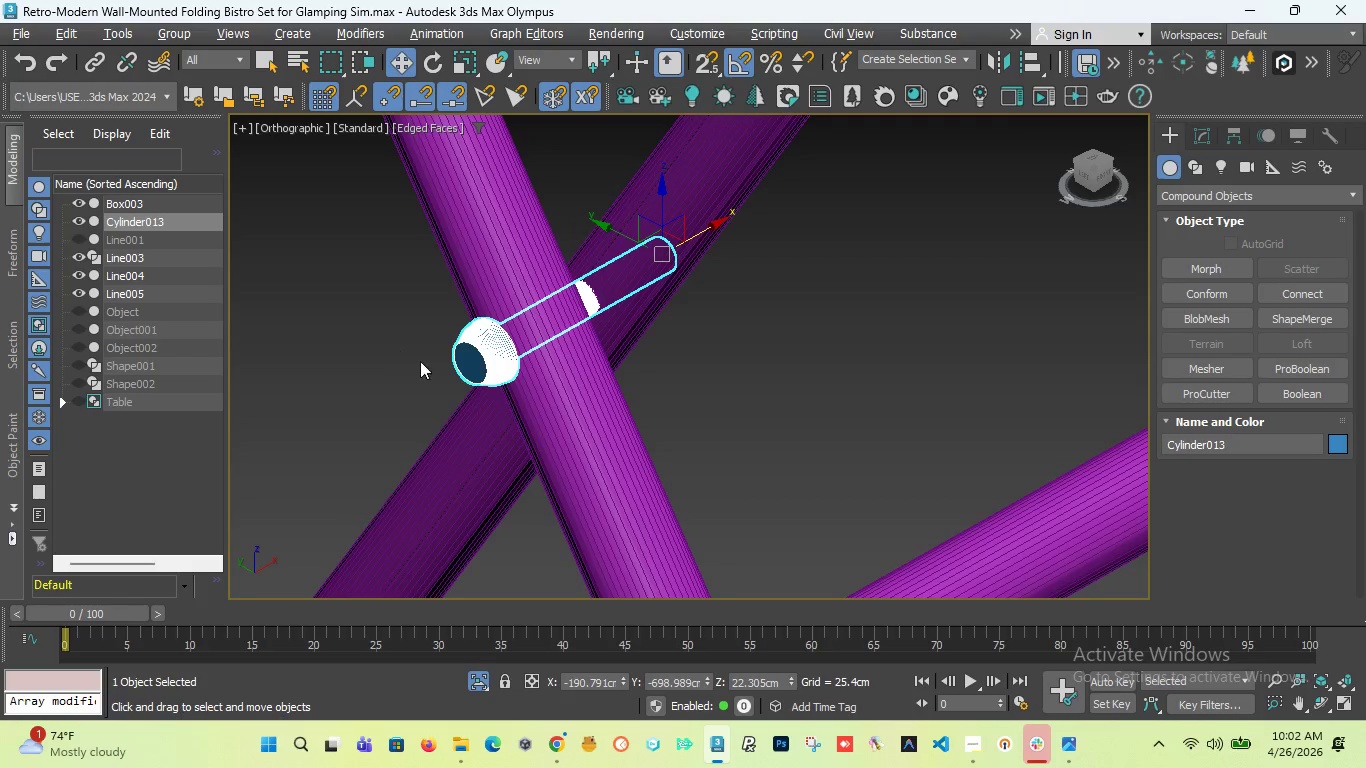 
scroll: coordinate [484, 365], scroll_direction: up, amount: 5.0
 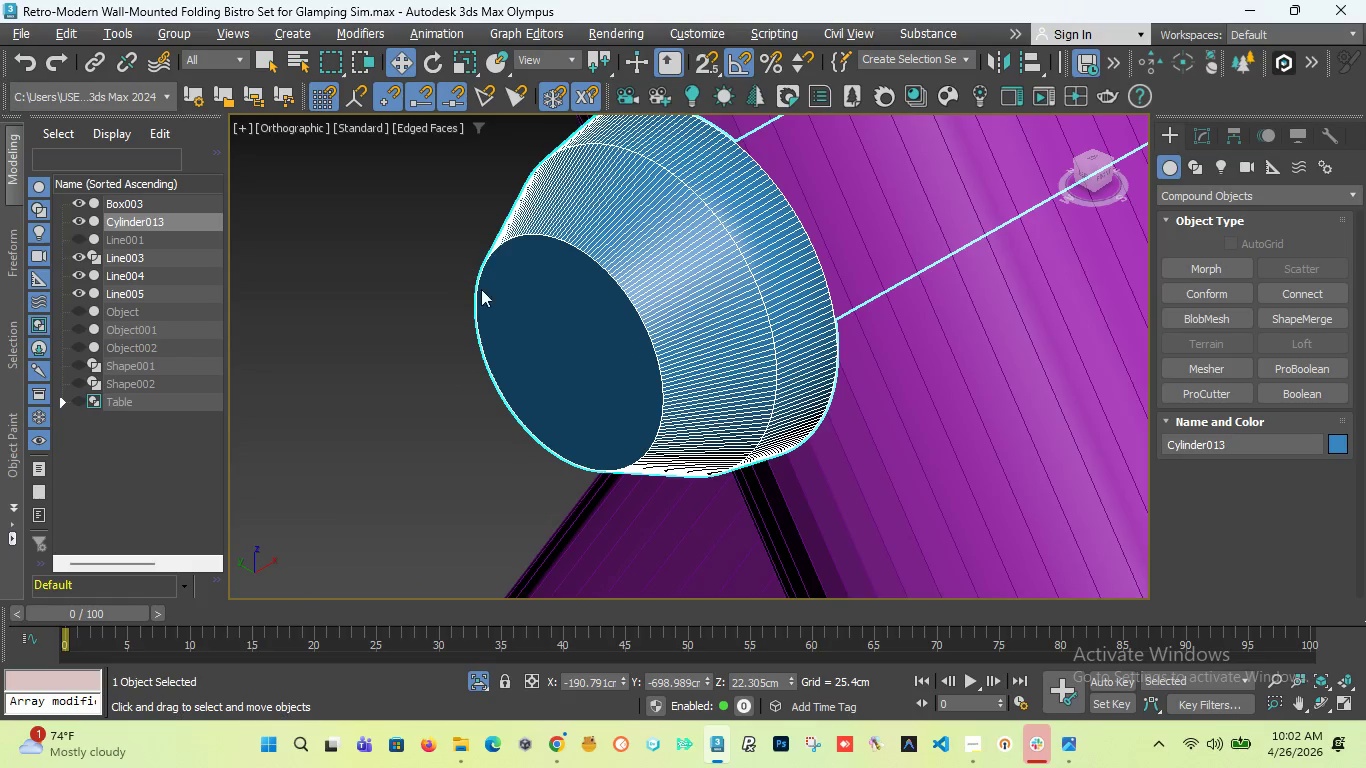 
scroll: coordinate [648, 321], scroll_direction: down, amount: 5.0
 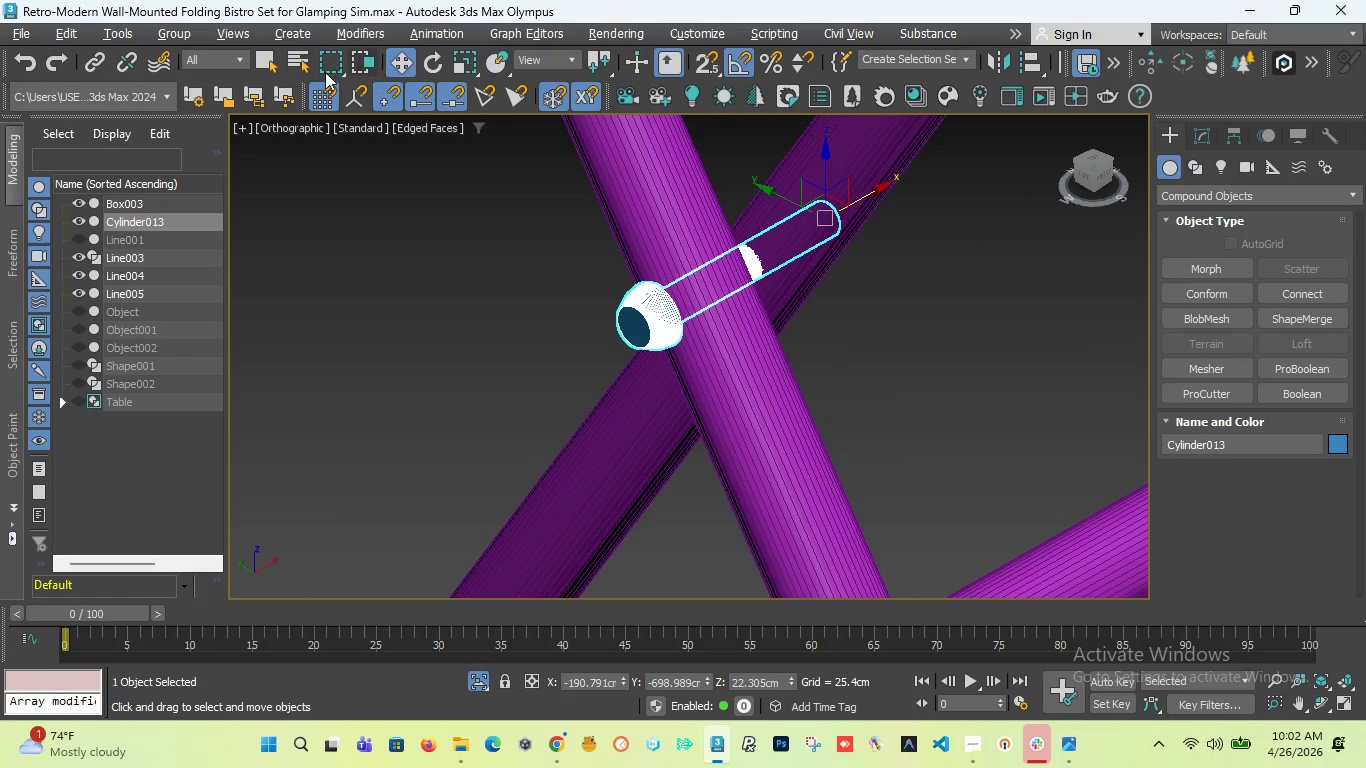 
left_click([287, 127])
 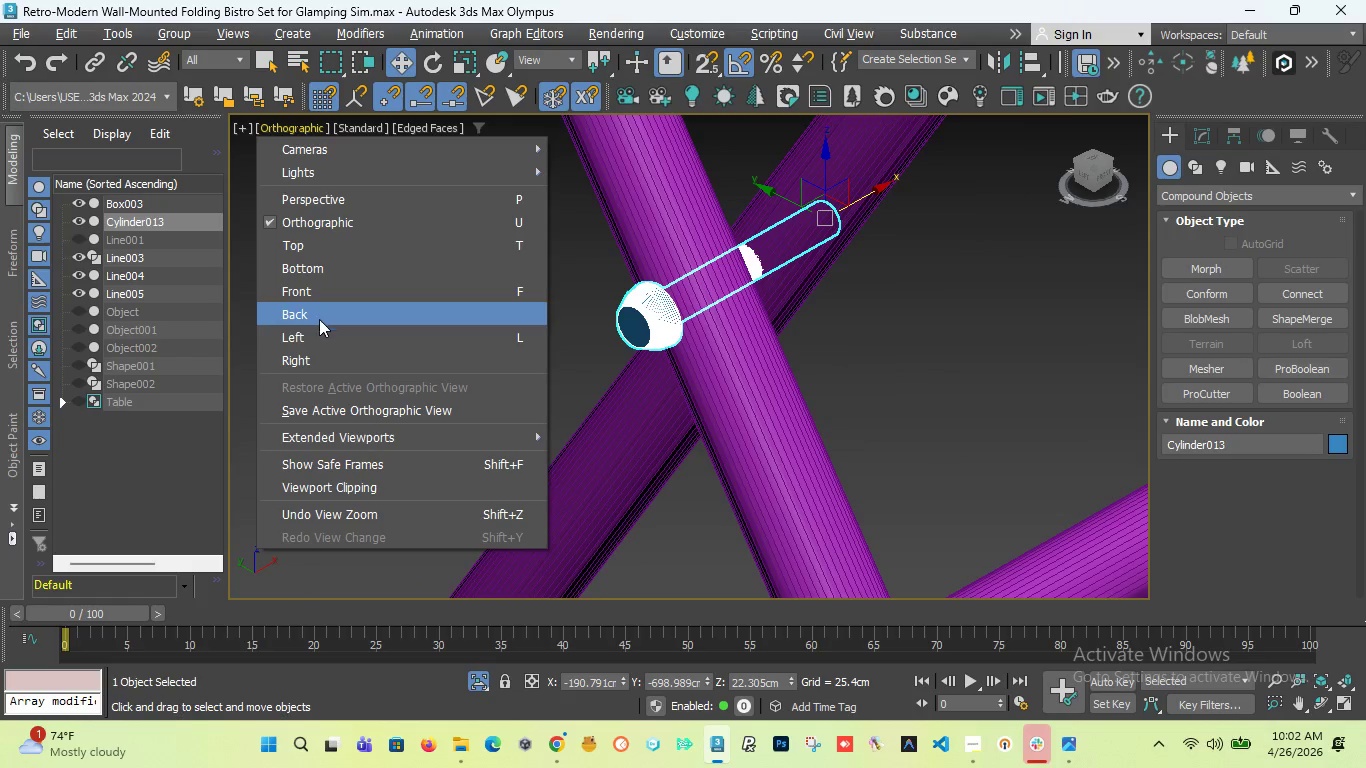 
left_click([323, 362])
 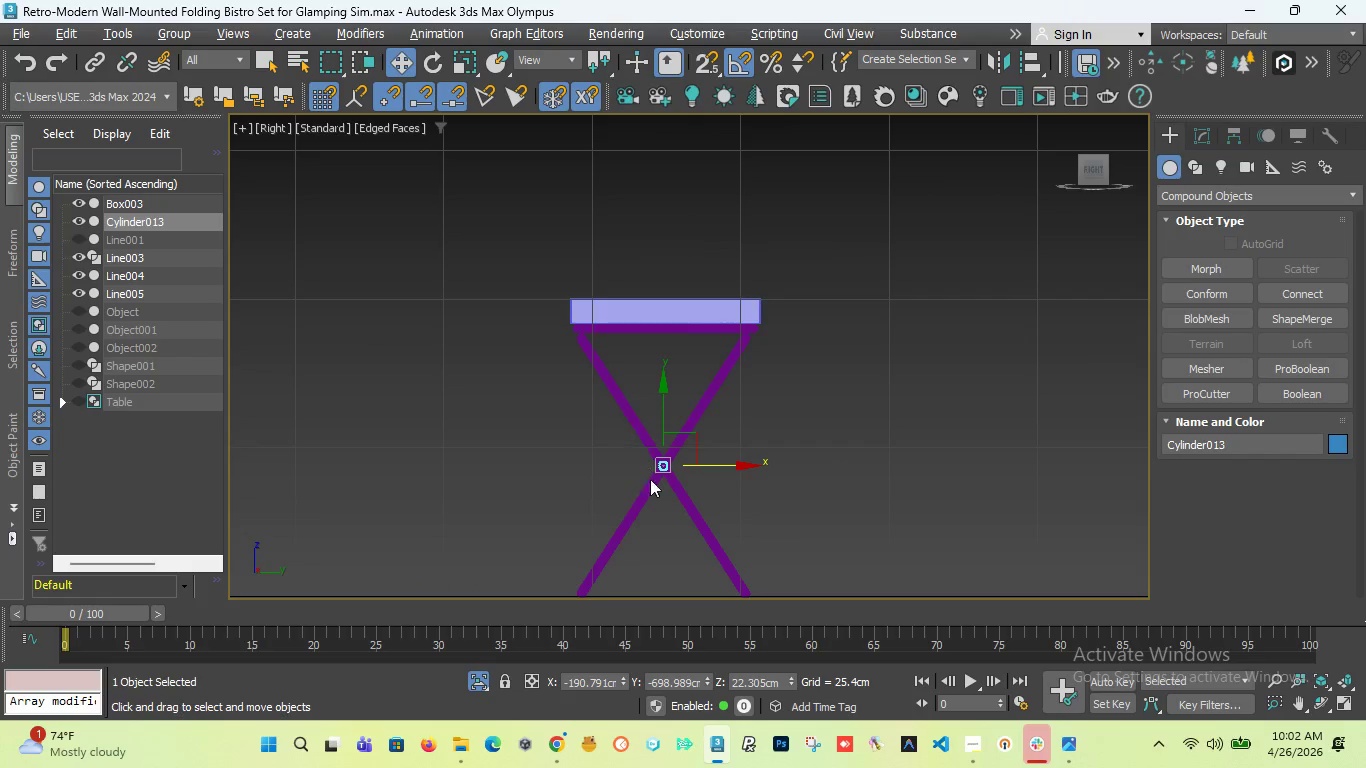 
scroll: coordinate [718, 404], scroll_direction: up, amount: 12.0
 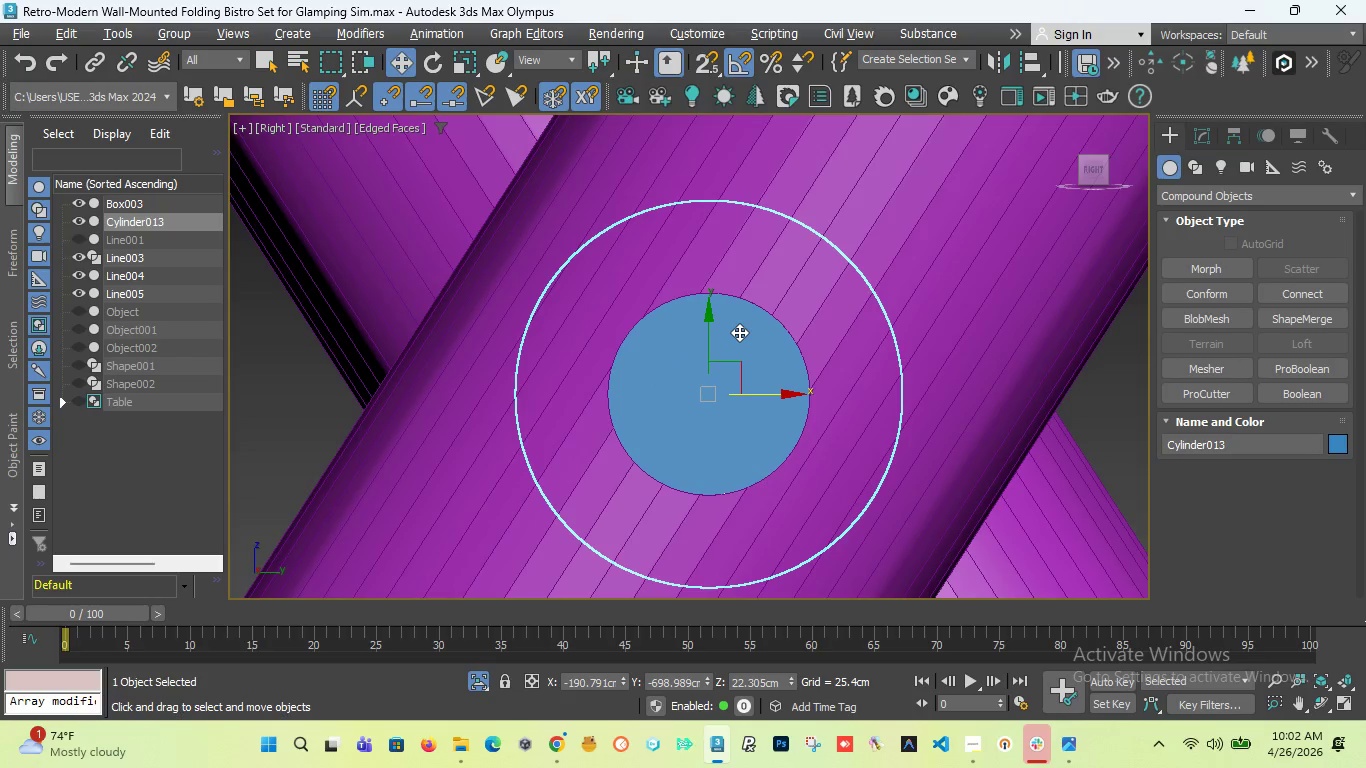 
scroll: coordinate [756, 305], scroll_direction: down, amount: 9.0
 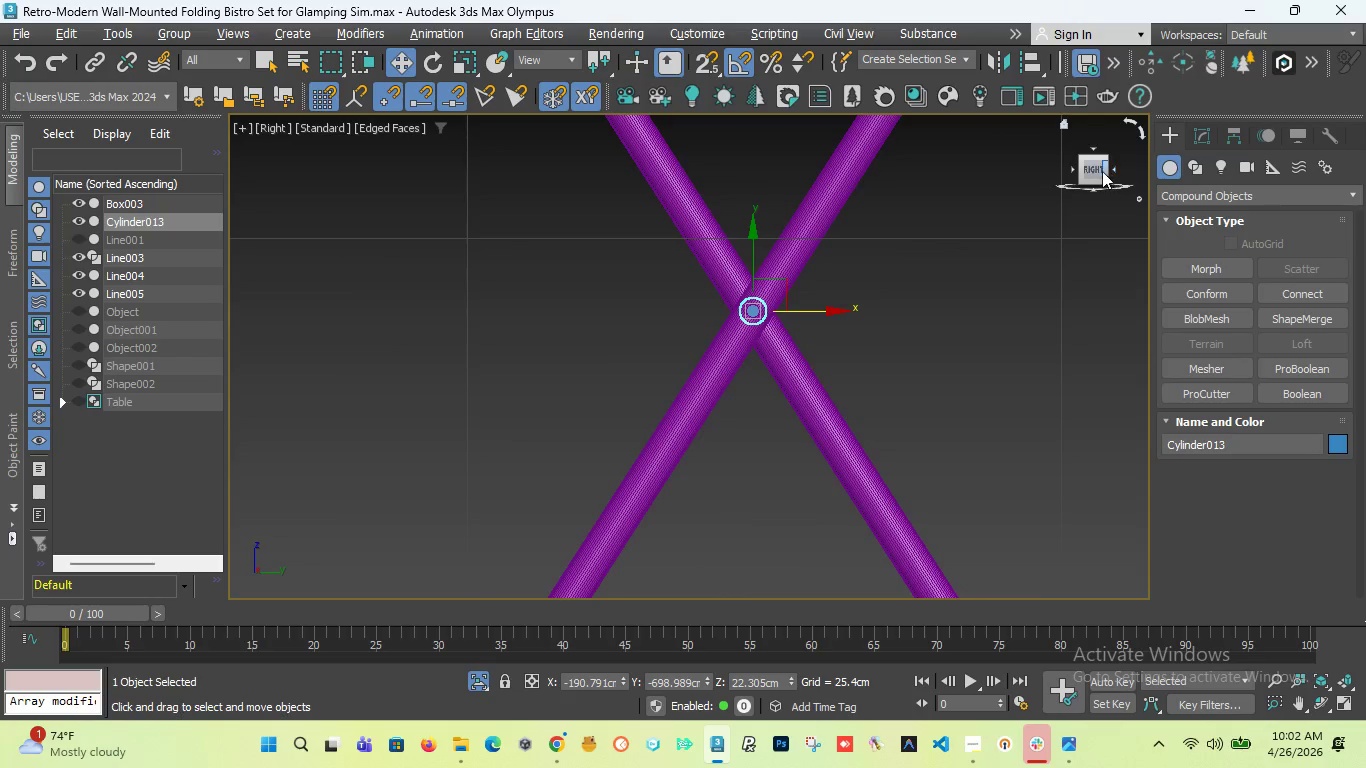 
left_click_drag(start_coordinate=[1098, 171], to_coordinate=[1059, 180])
 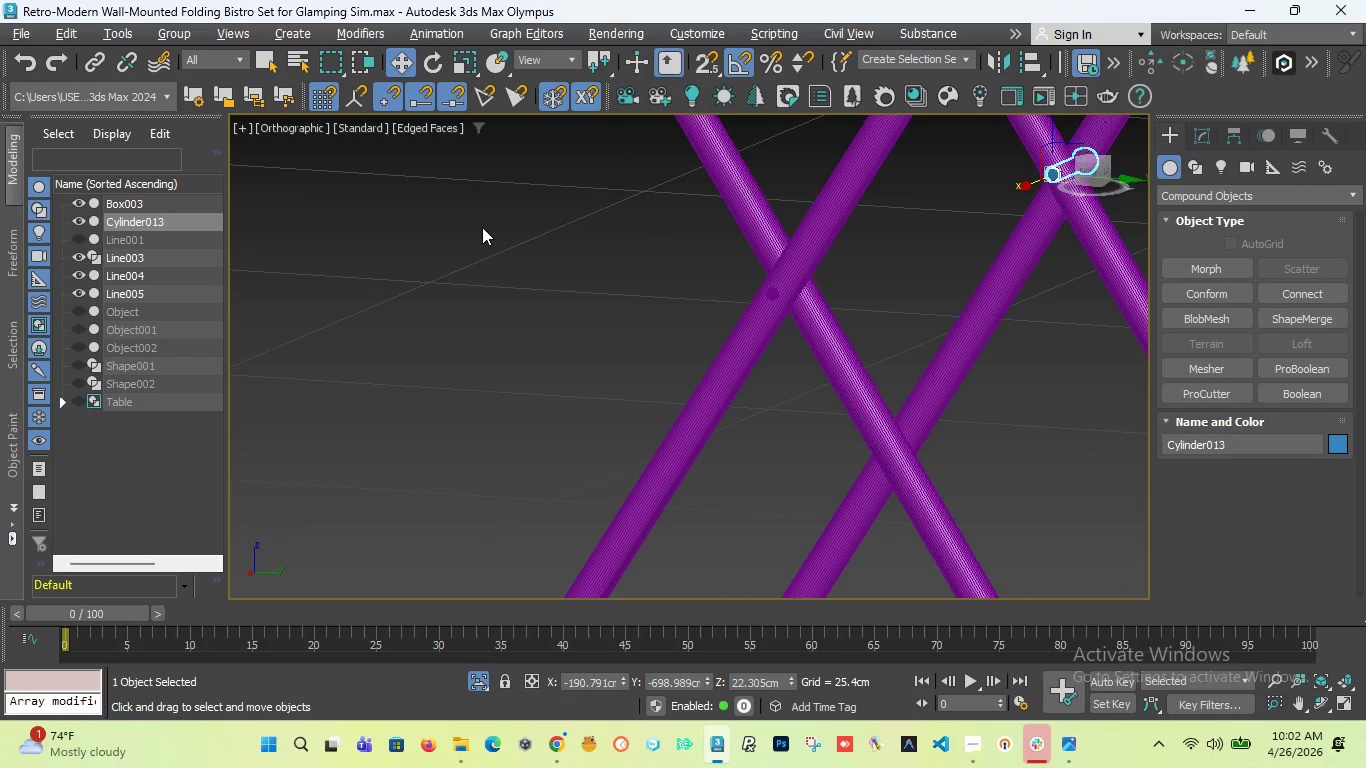 
scroll: coordinate [482, 227], scroll_direction: down, amount: 4.0
 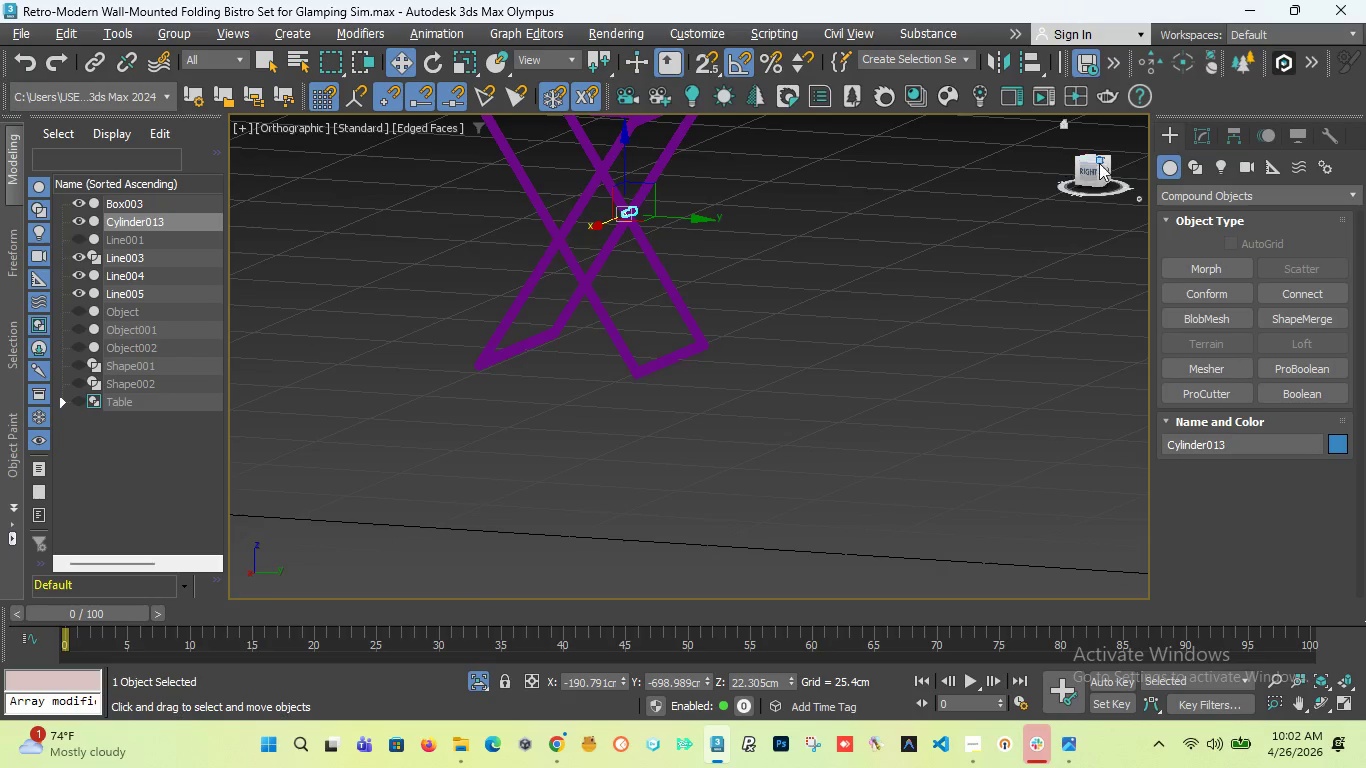 
left_click_drag(start_coordinate=[1098, 171], to_coordinate=[839, 169])
 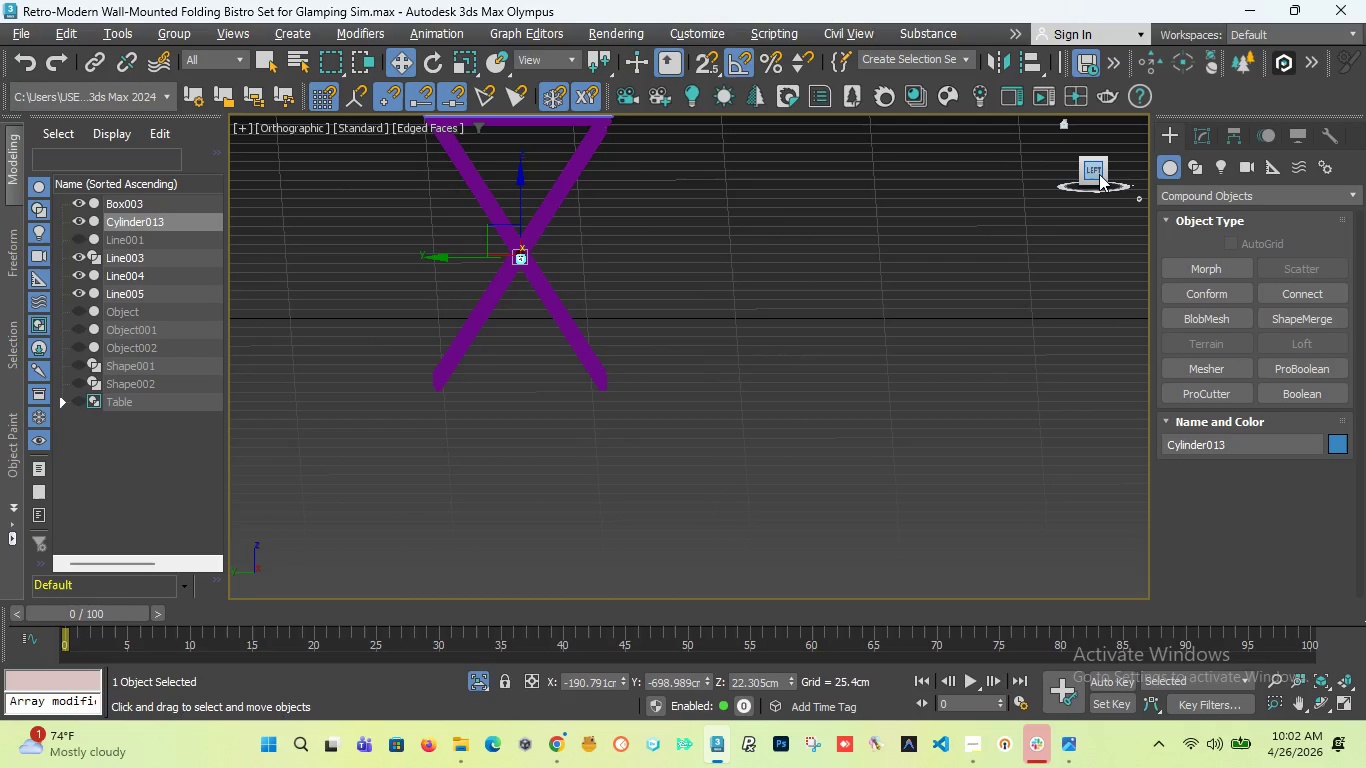 
left_click([1097, 174])
 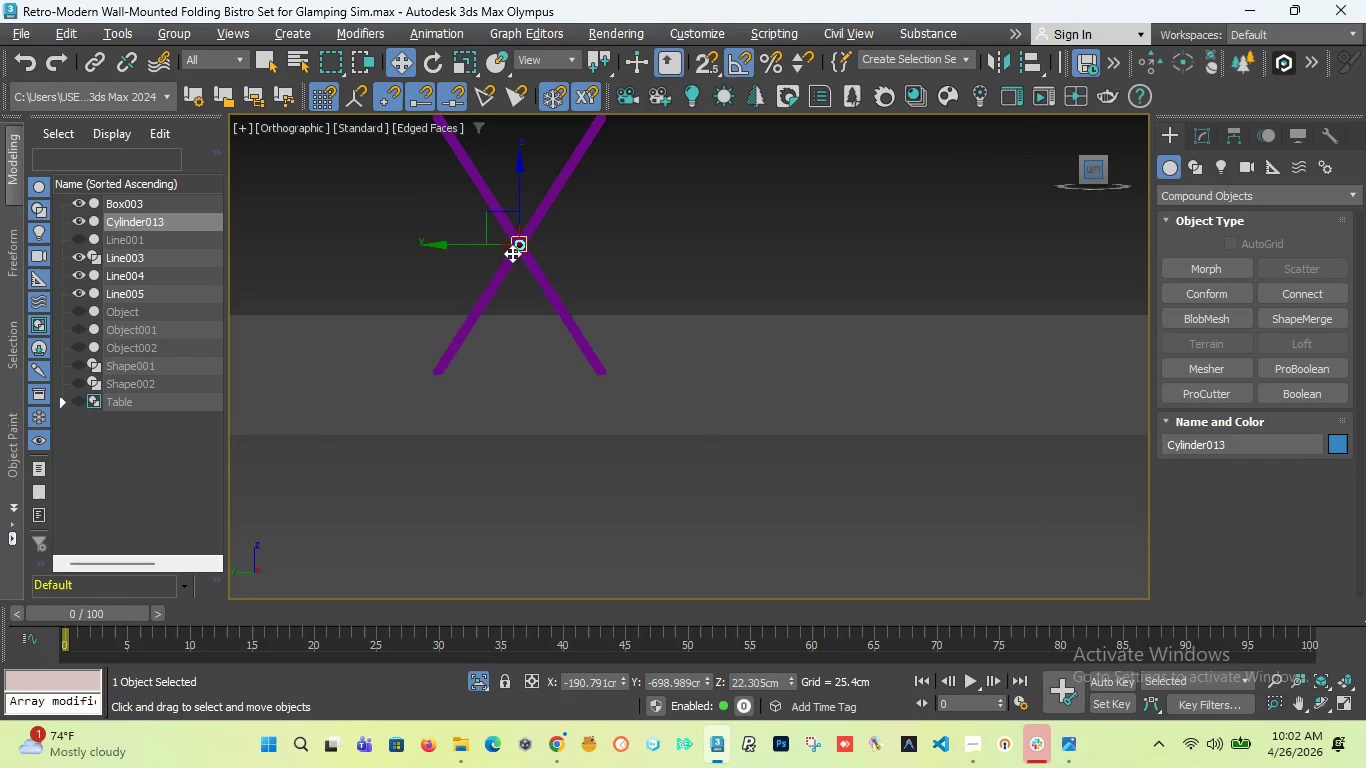 
scroll: coordinate [533, 278], scroll_direction: up, amount: 11.0
 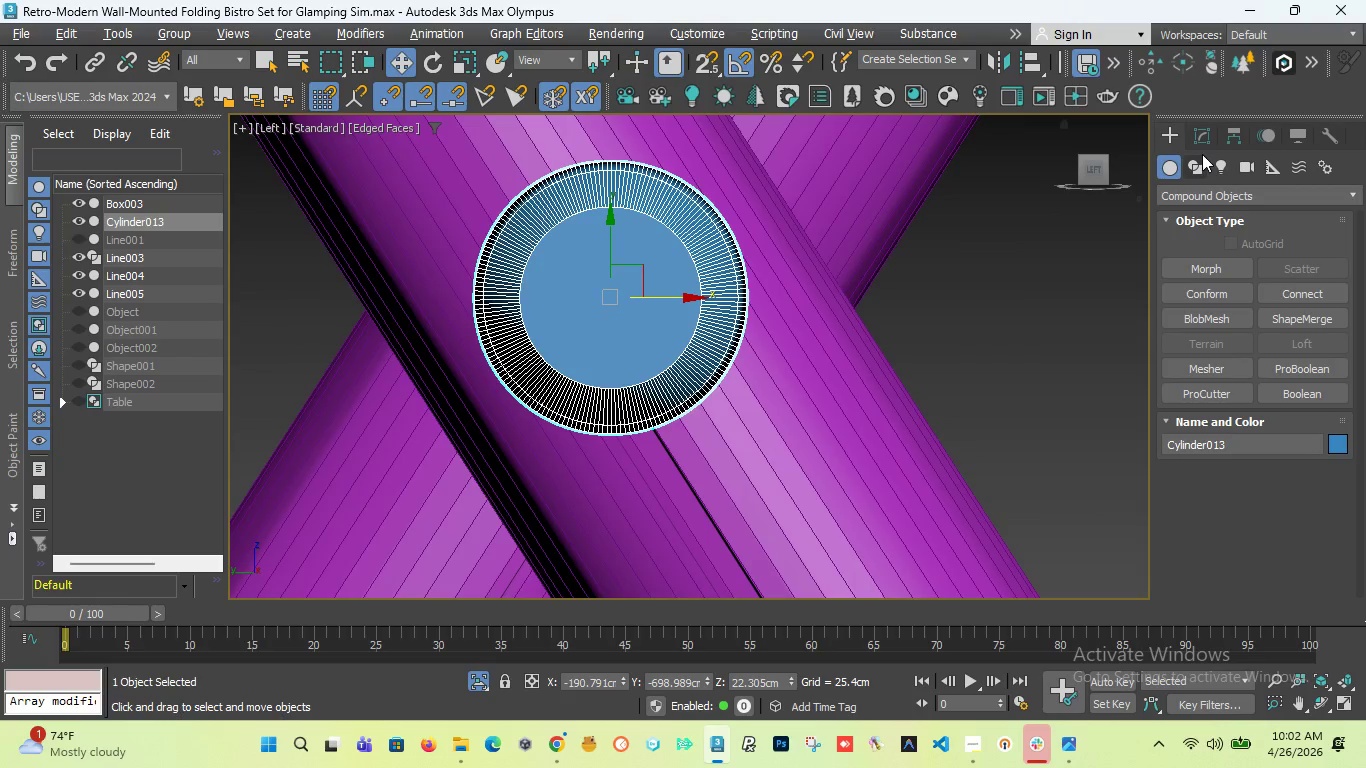 
left_click([1191, 202])
 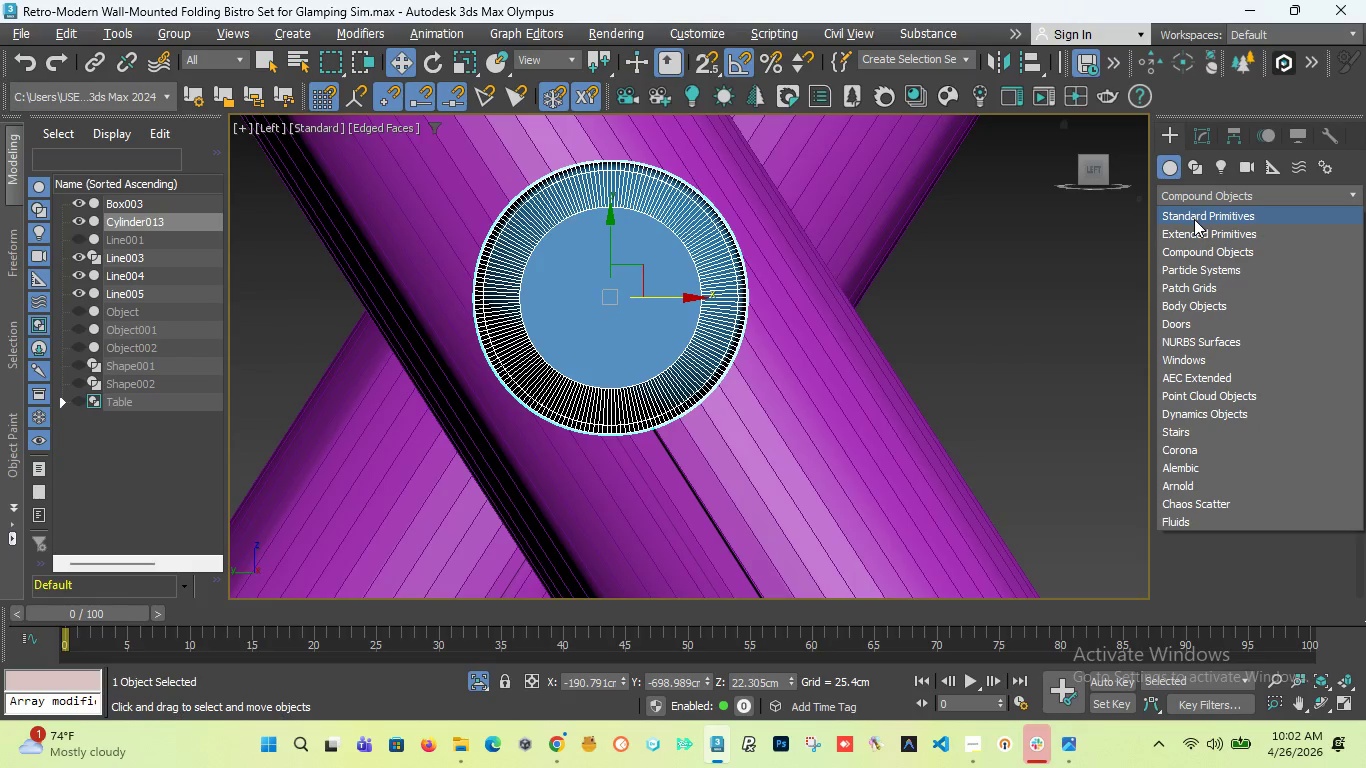 
left_click([1194, 219])
 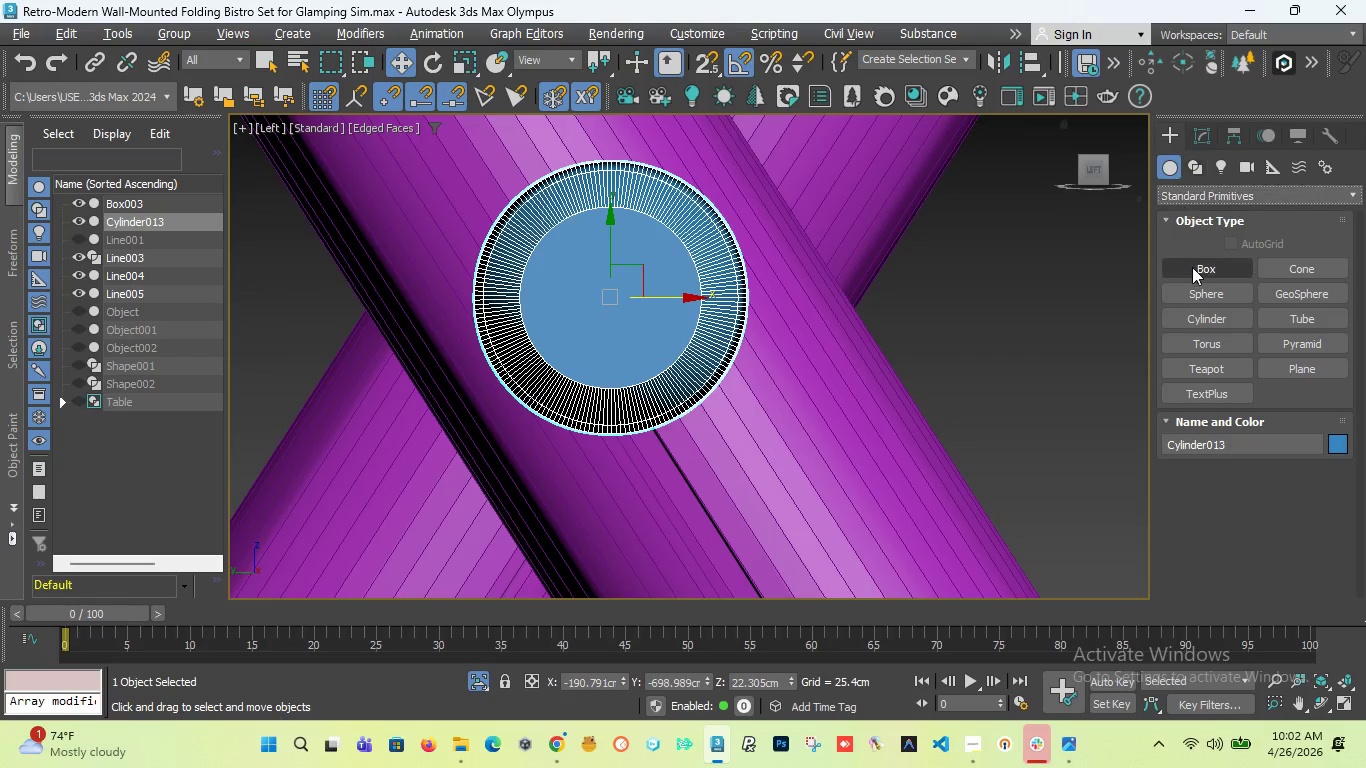 
left_click([1192, 267])
 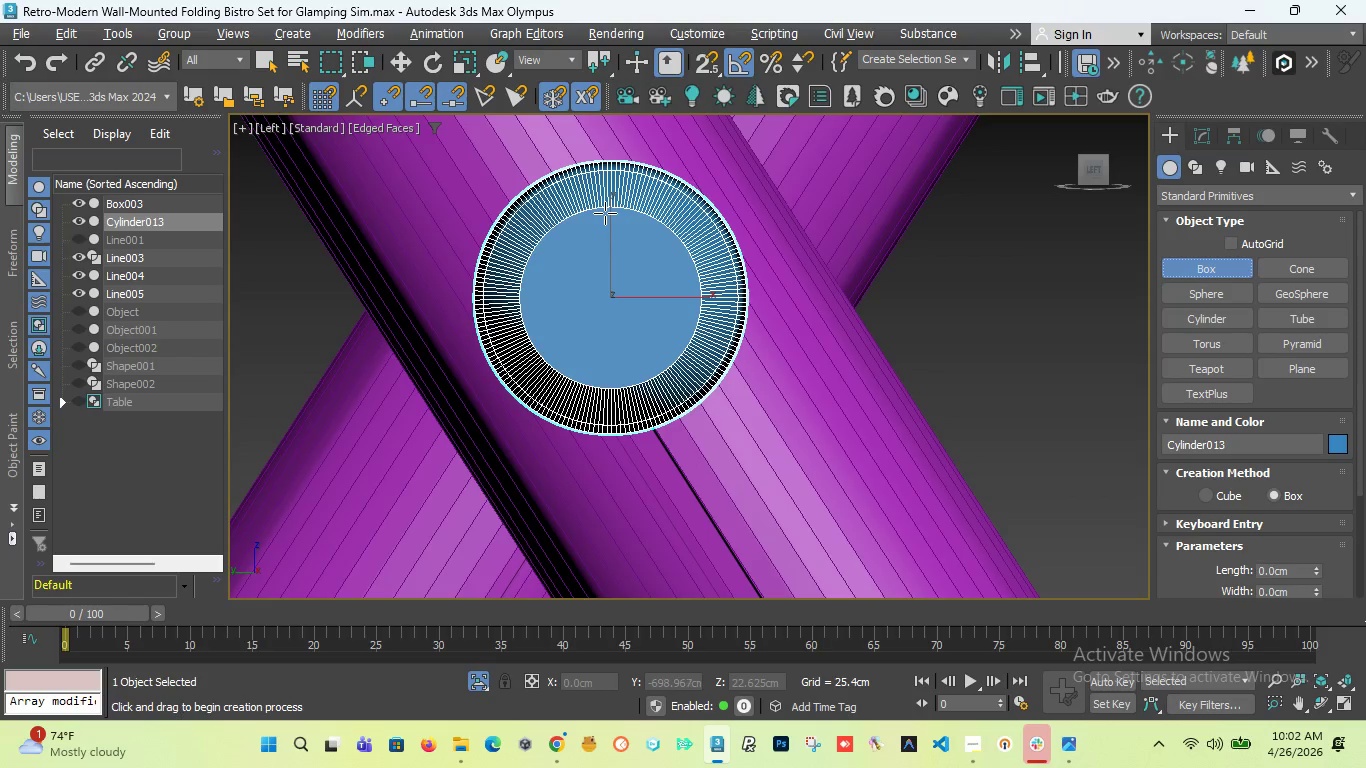 
left_click_drag(start_coordinate=[603, 211], to_coordinate=[633, 396])
 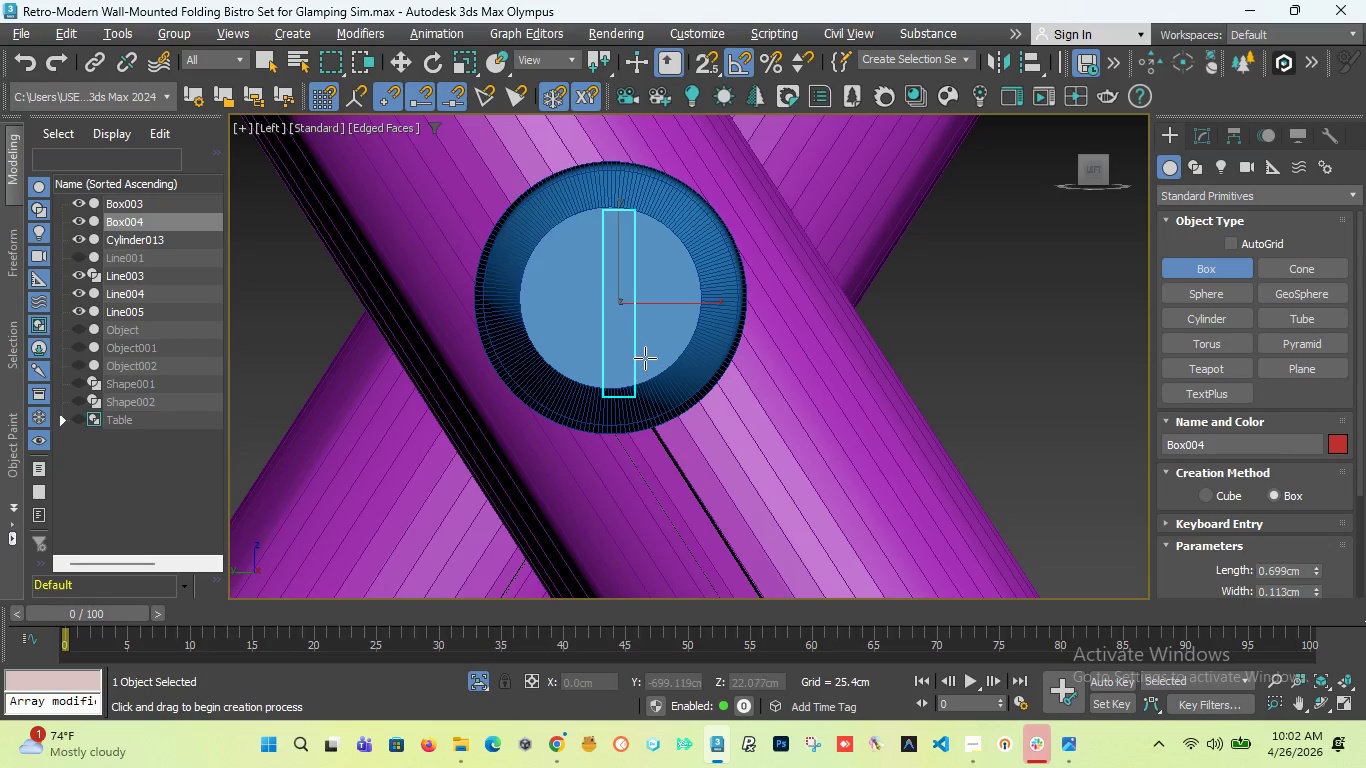 
left_click([646, 357])
 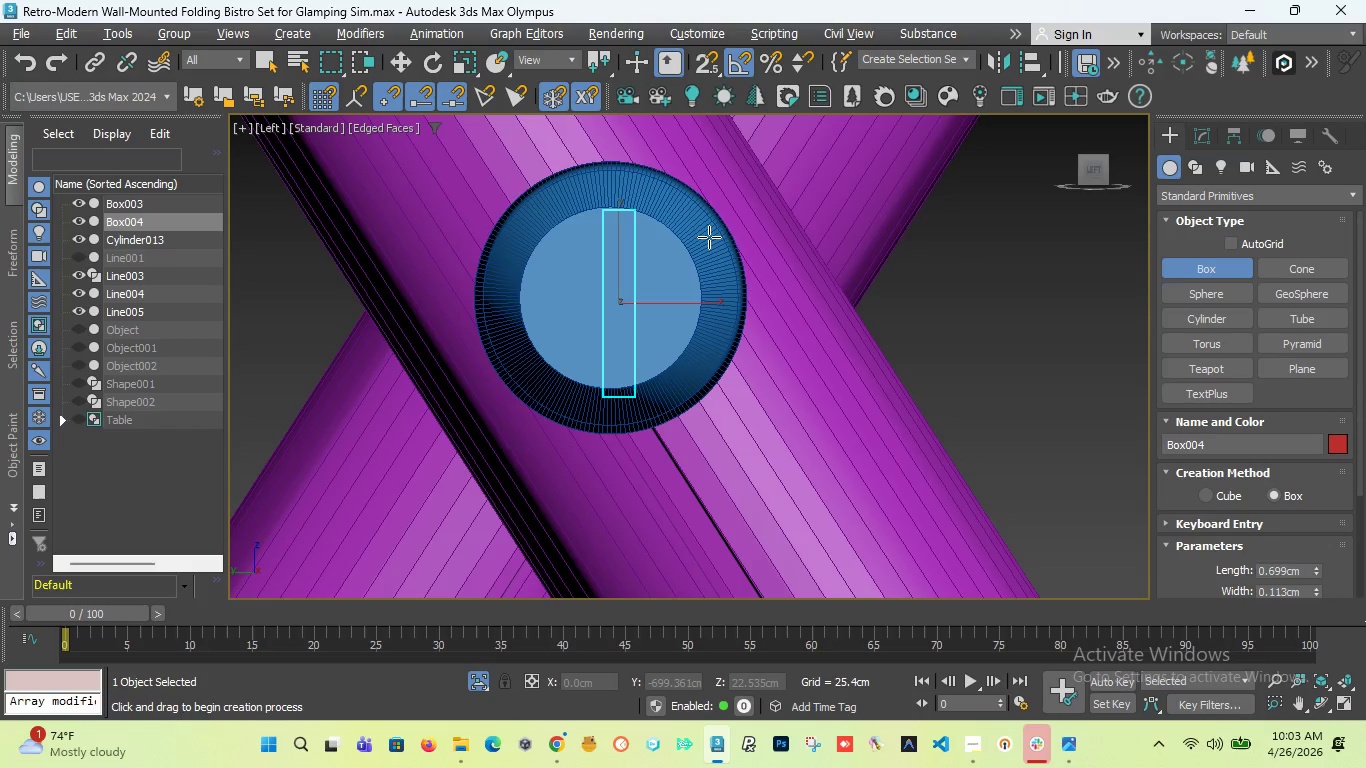 
key(W)
 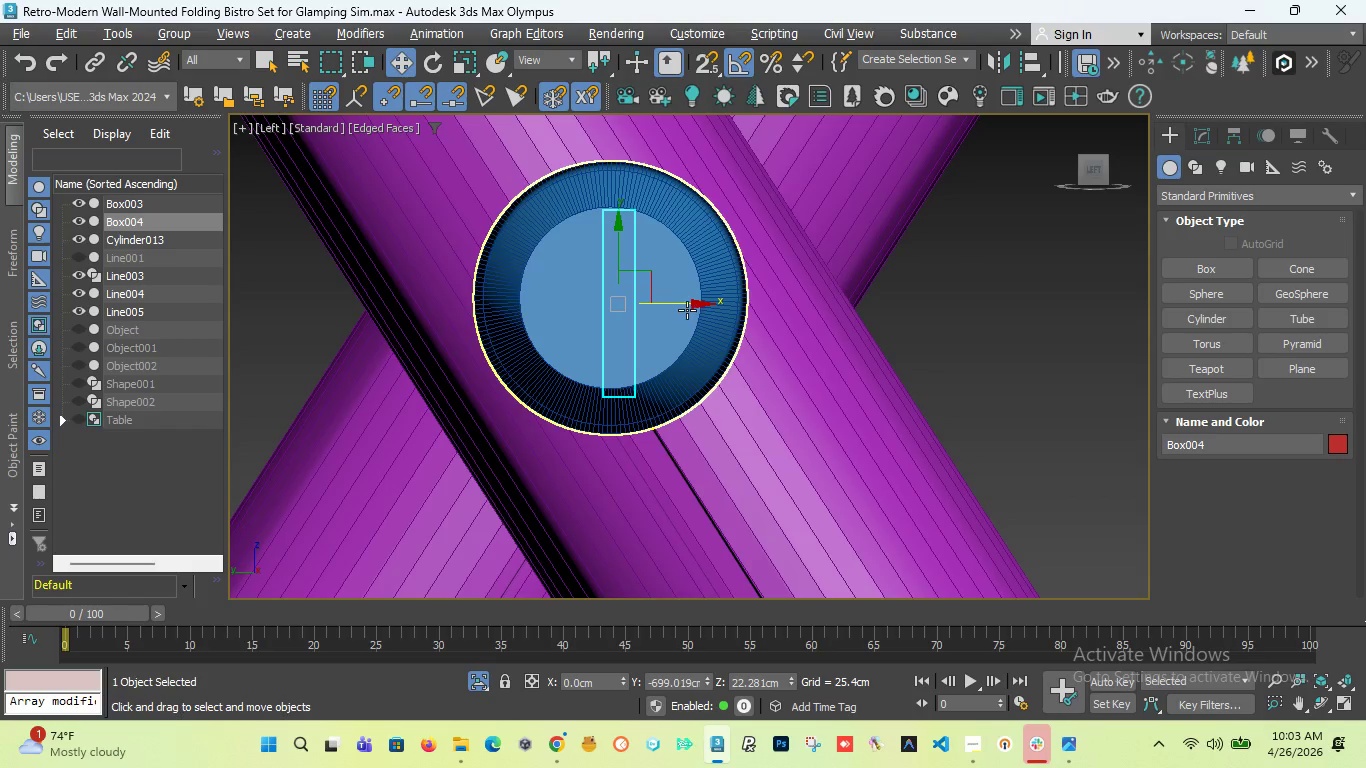 
left_click_drag(start_coordinate=[684, 306], to_coordinate=[673, 306])
 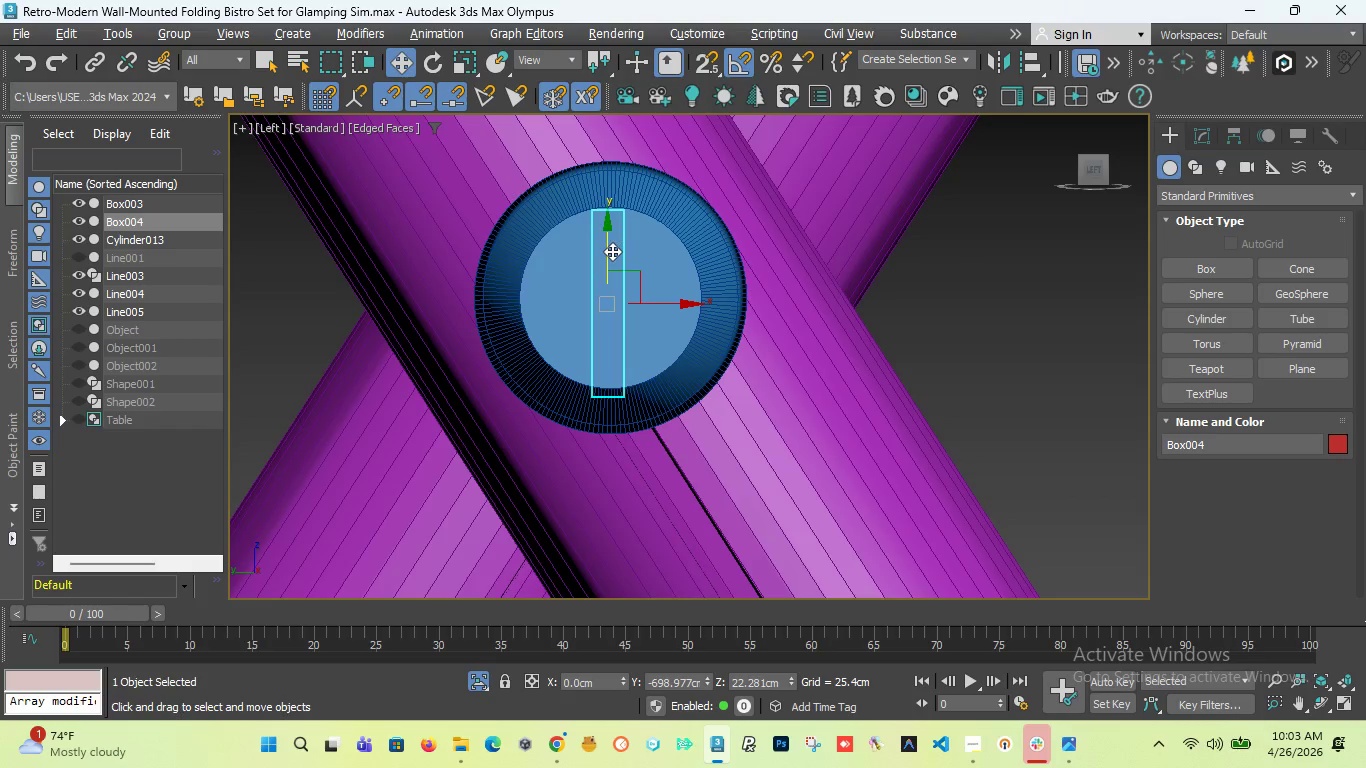 
left_click_drag(start_coordinate=[611, 251], to_coordinate=[611, 245])
 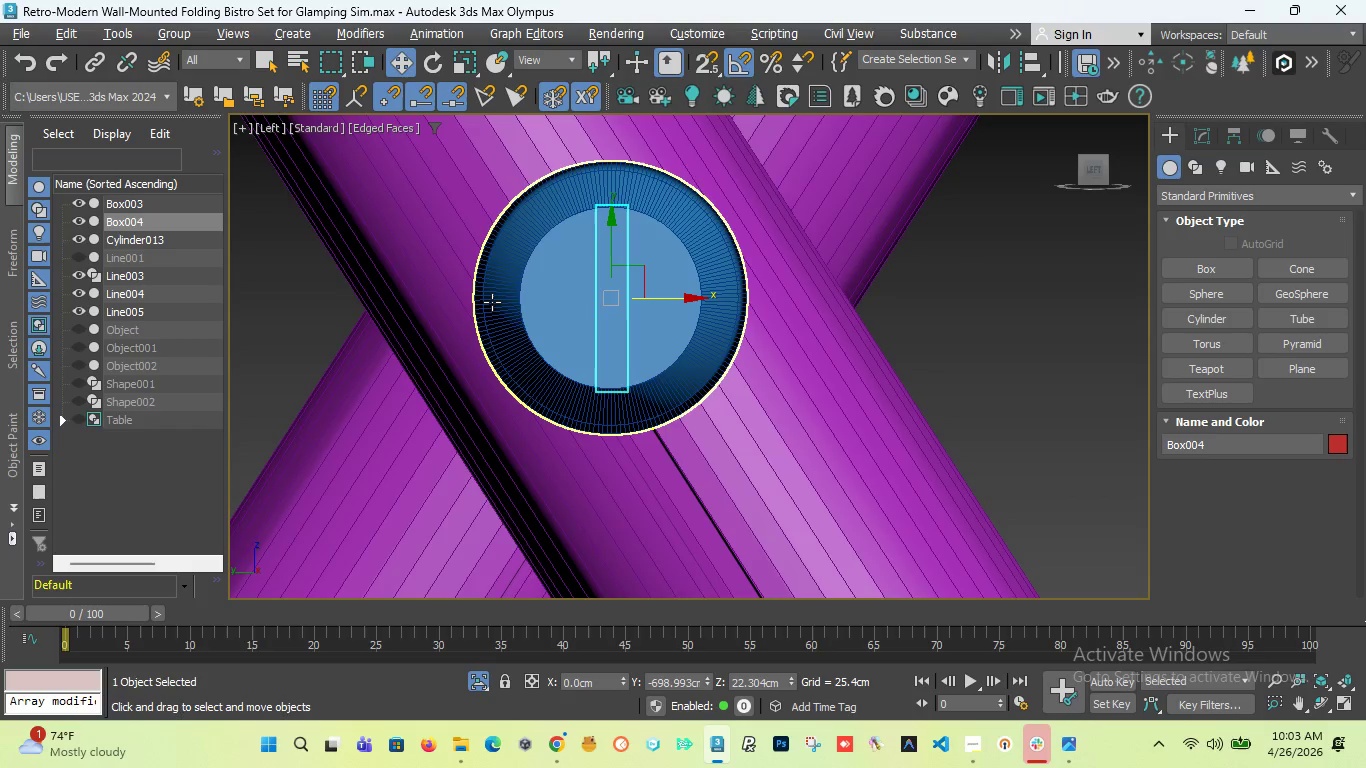 
wait(5.62)
 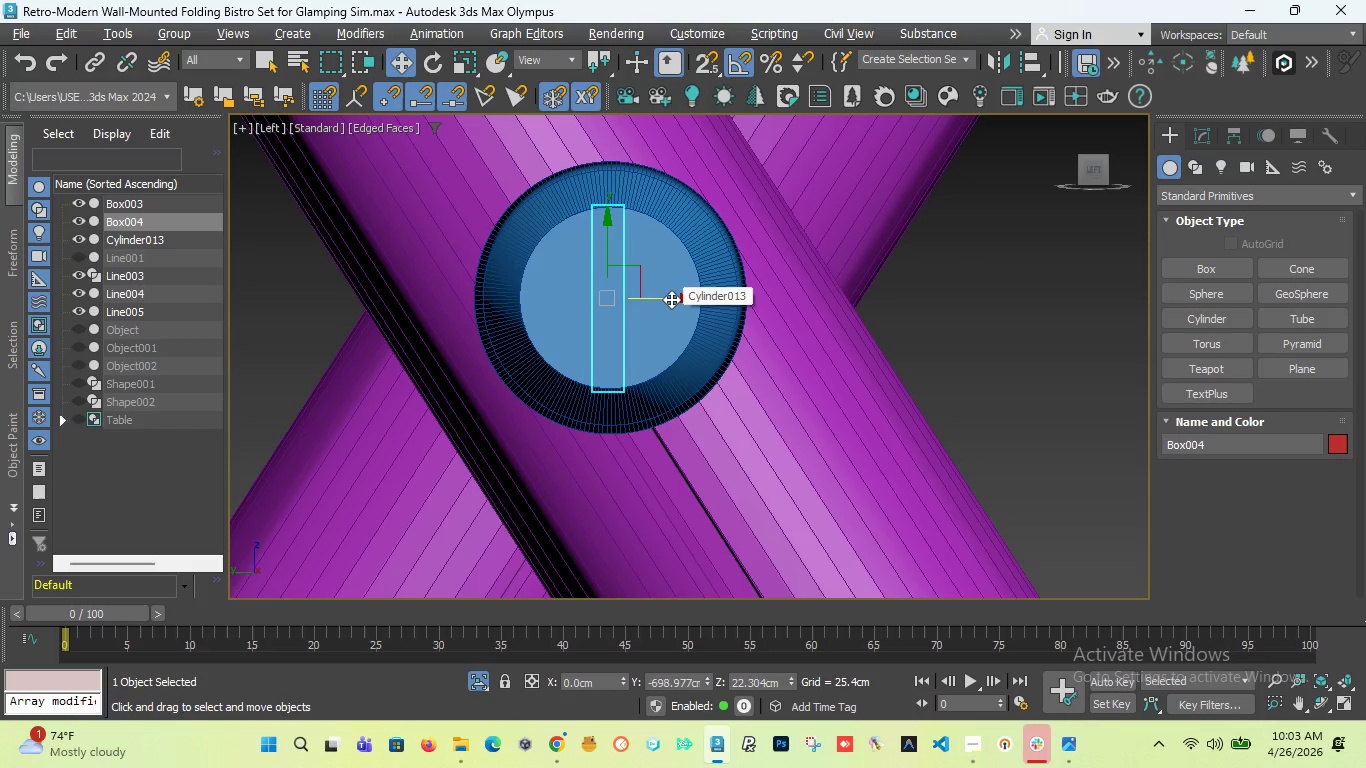 
key(F)
 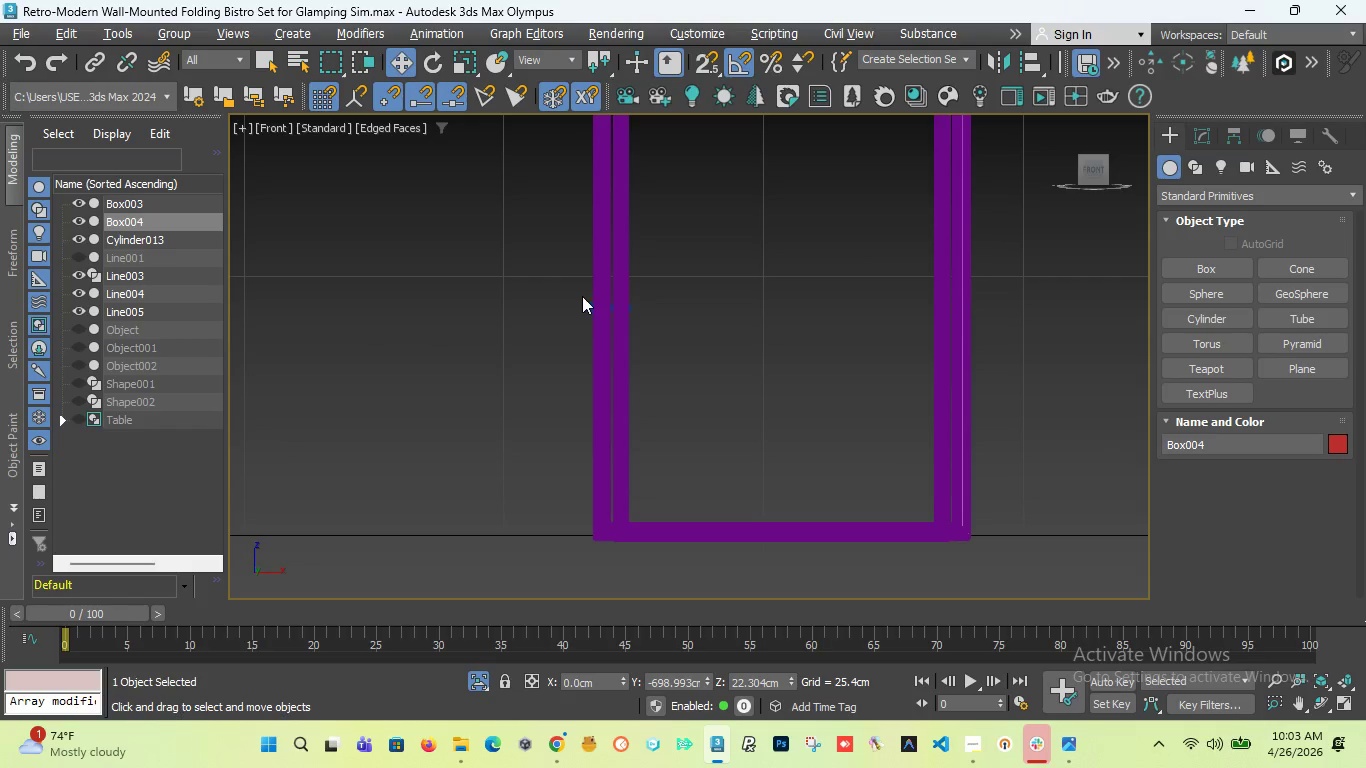 
scroll: coordinate [582, 296], scroll_direction: down, amount: 4.0
 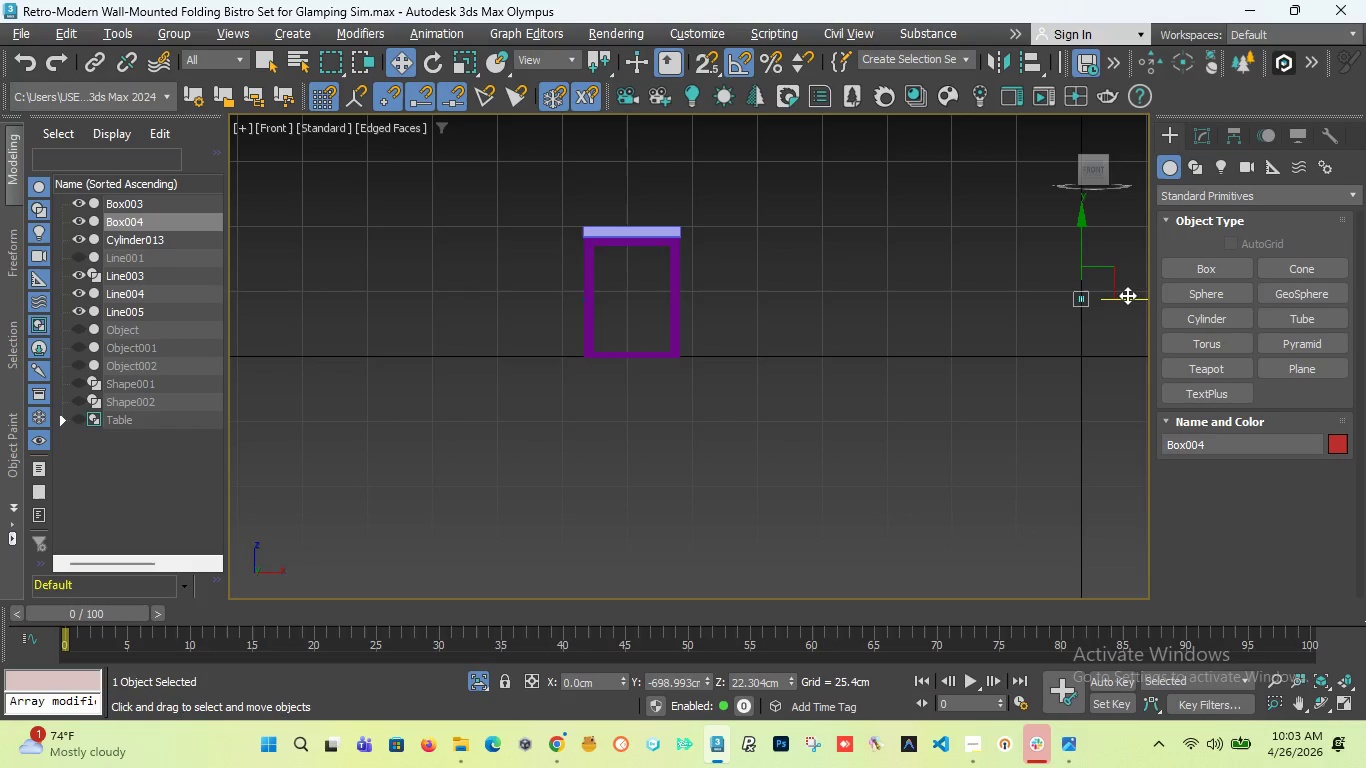 
left_click_drag(start_coordinate=[1124, 298], to_coordinate=[611, 306])
 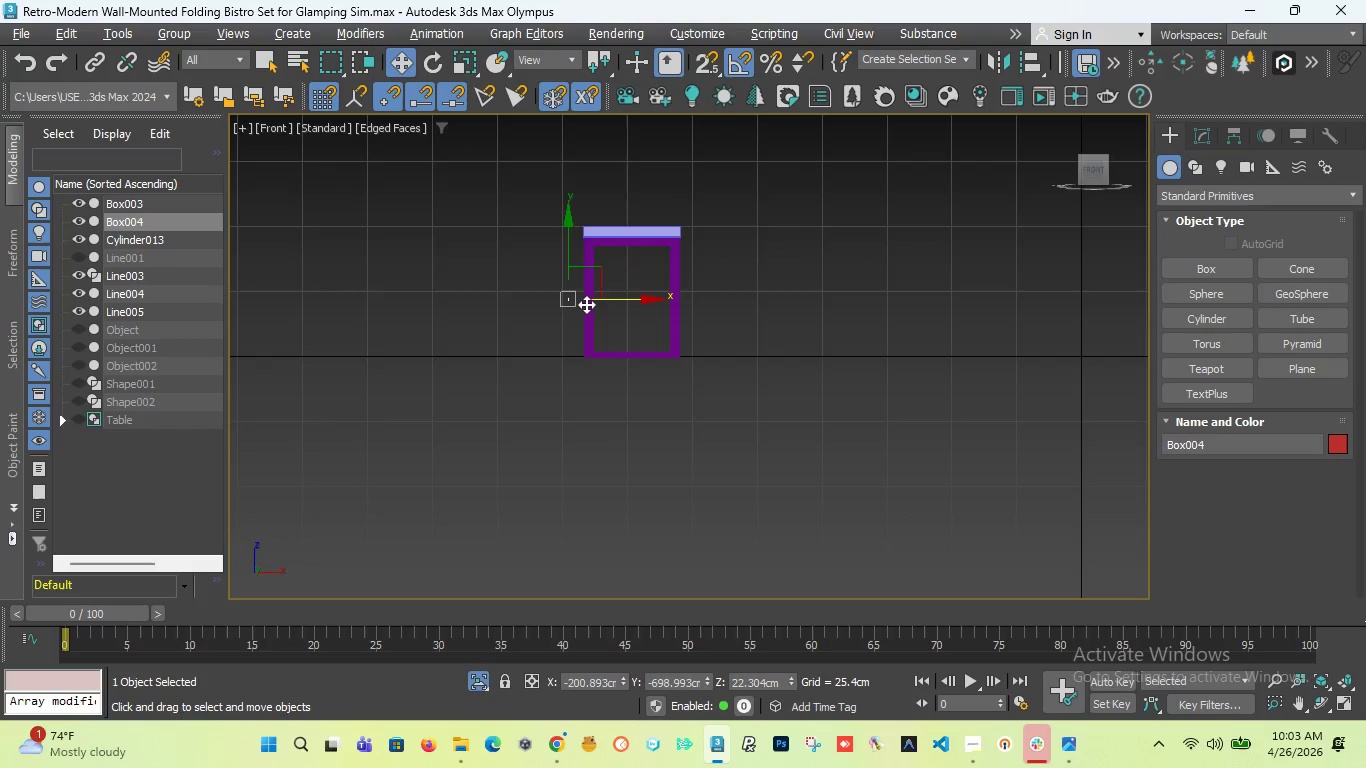 
scroll: coordinate [553, 296], scroll_direction: up, amount: 9.0
 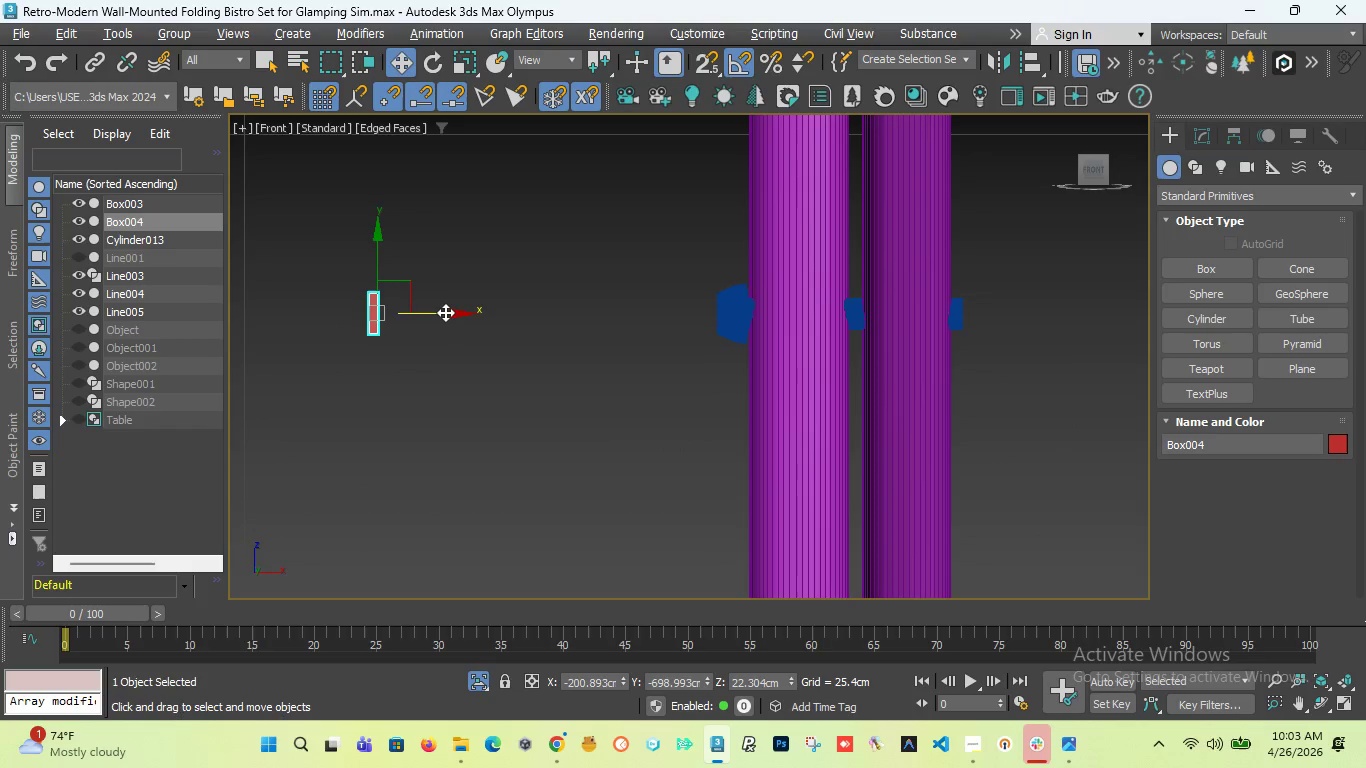 
left_click_drag(start_coordinate=[445, 312], to_coordinate=[789, 377])
 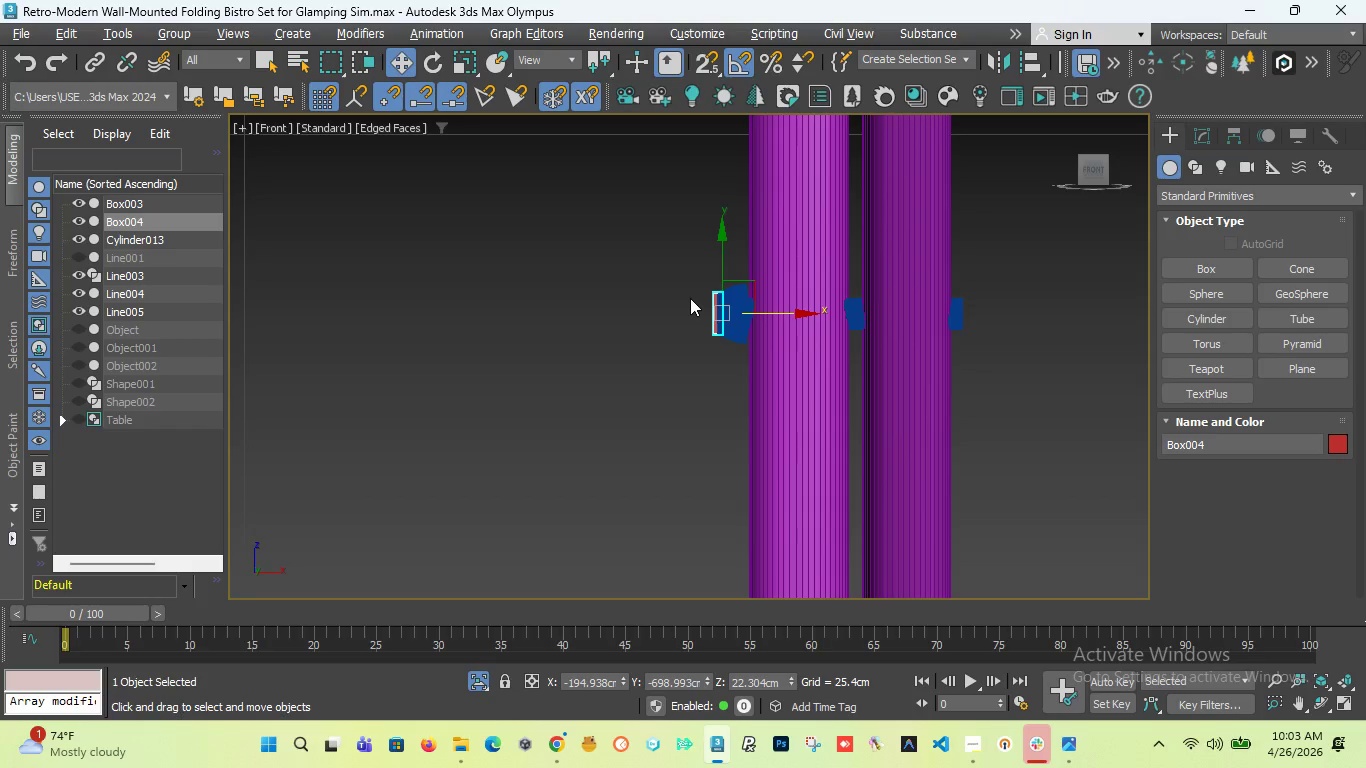 
key(L)
 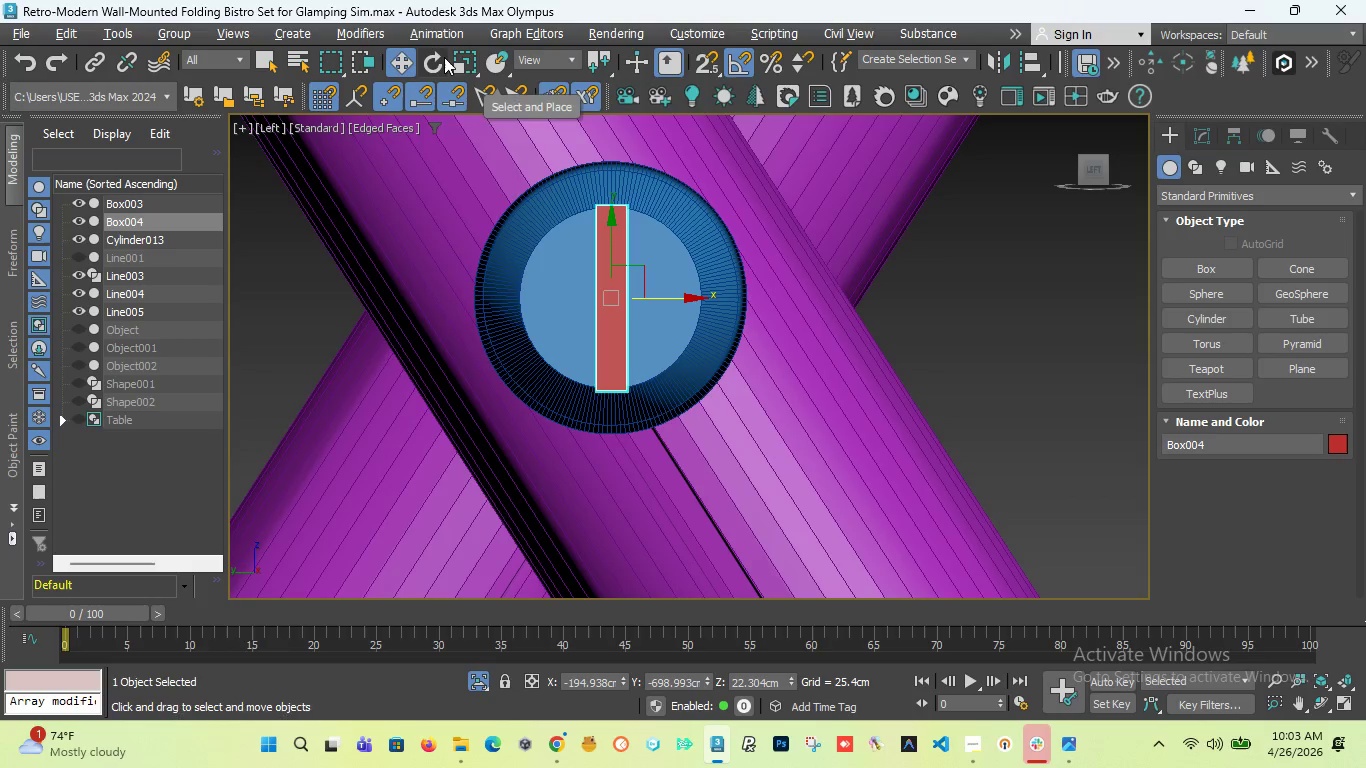 
left_click([440, 62])
 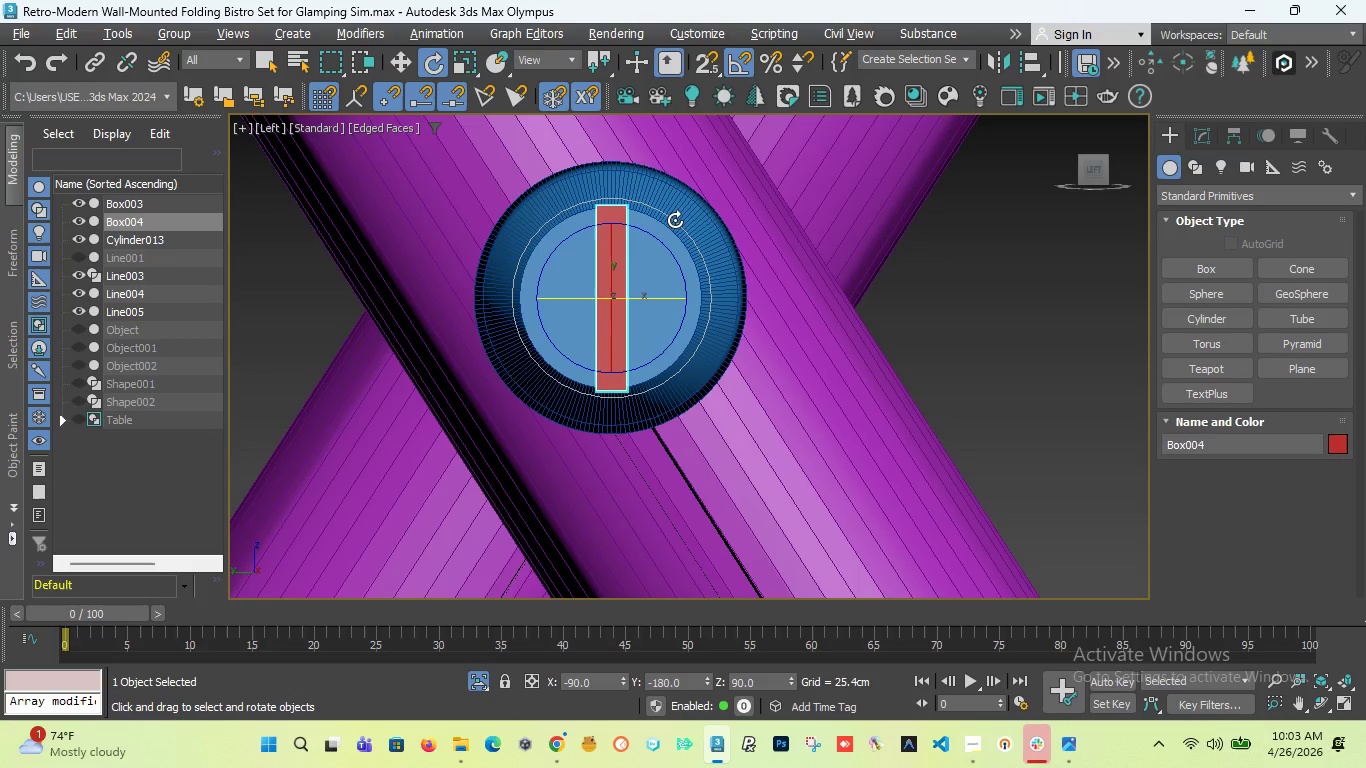 
hold_key(key=ShiftLeft, duration=1.44)
left_click_drag(start_coordinate=[675, 220], to_coordinate=[657, 221])
 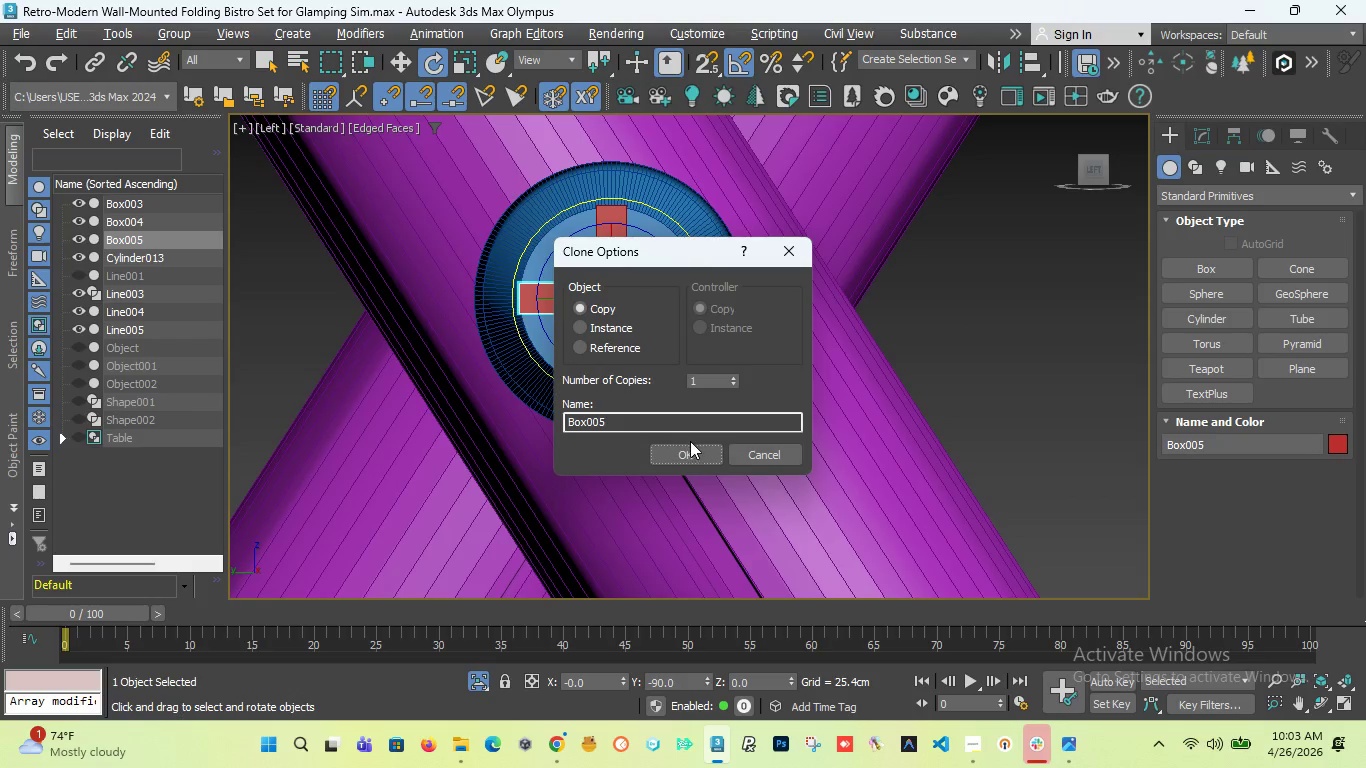 
left_click([690, 452])
 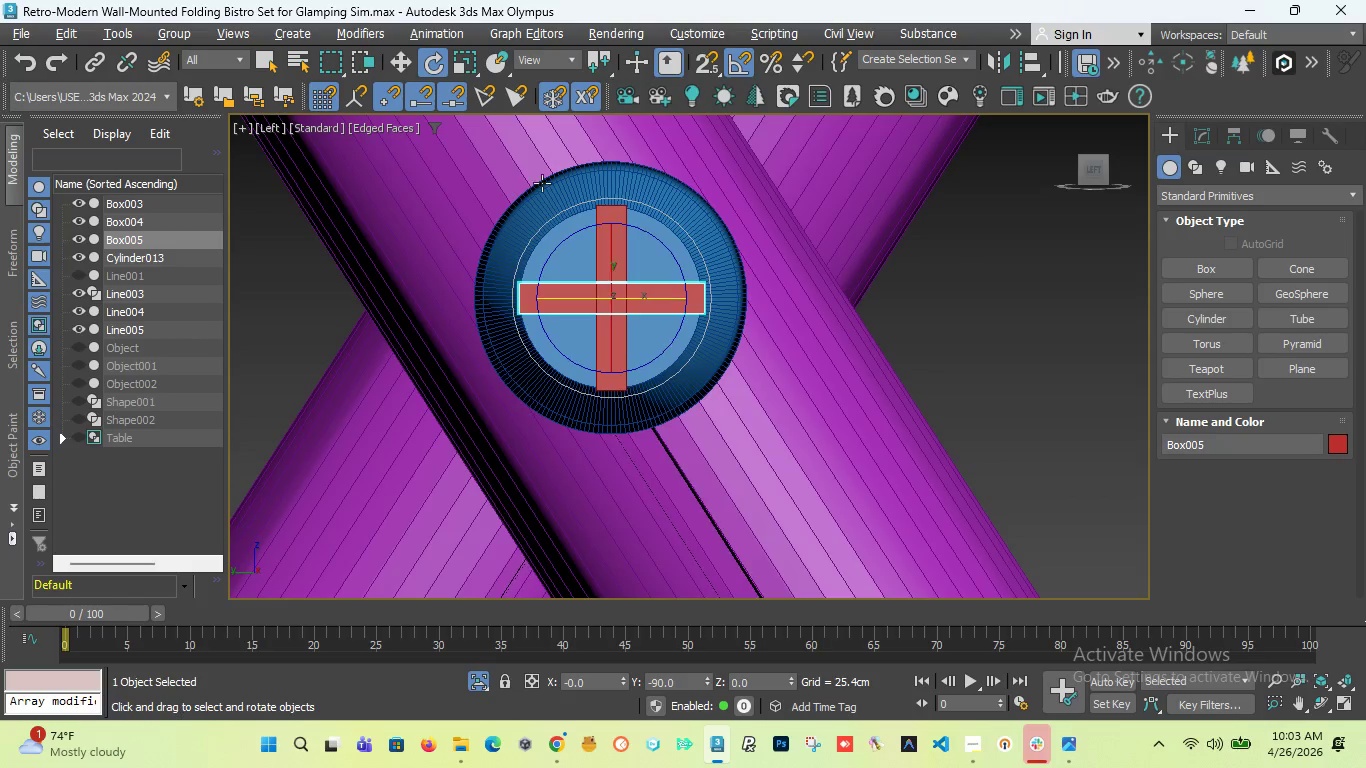 
key(W)
 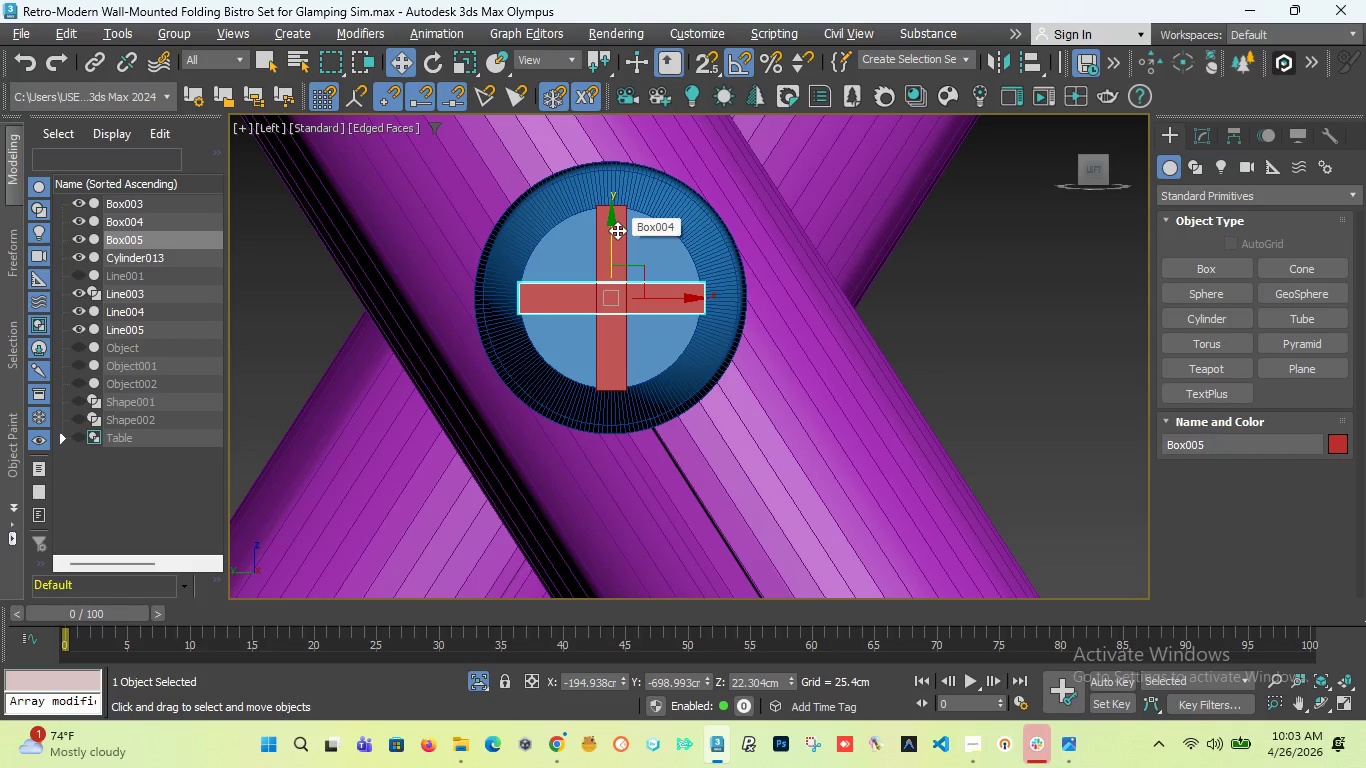 
hold_key(key=ControlLeft, duration=0.59)
left_click([623, 230])
 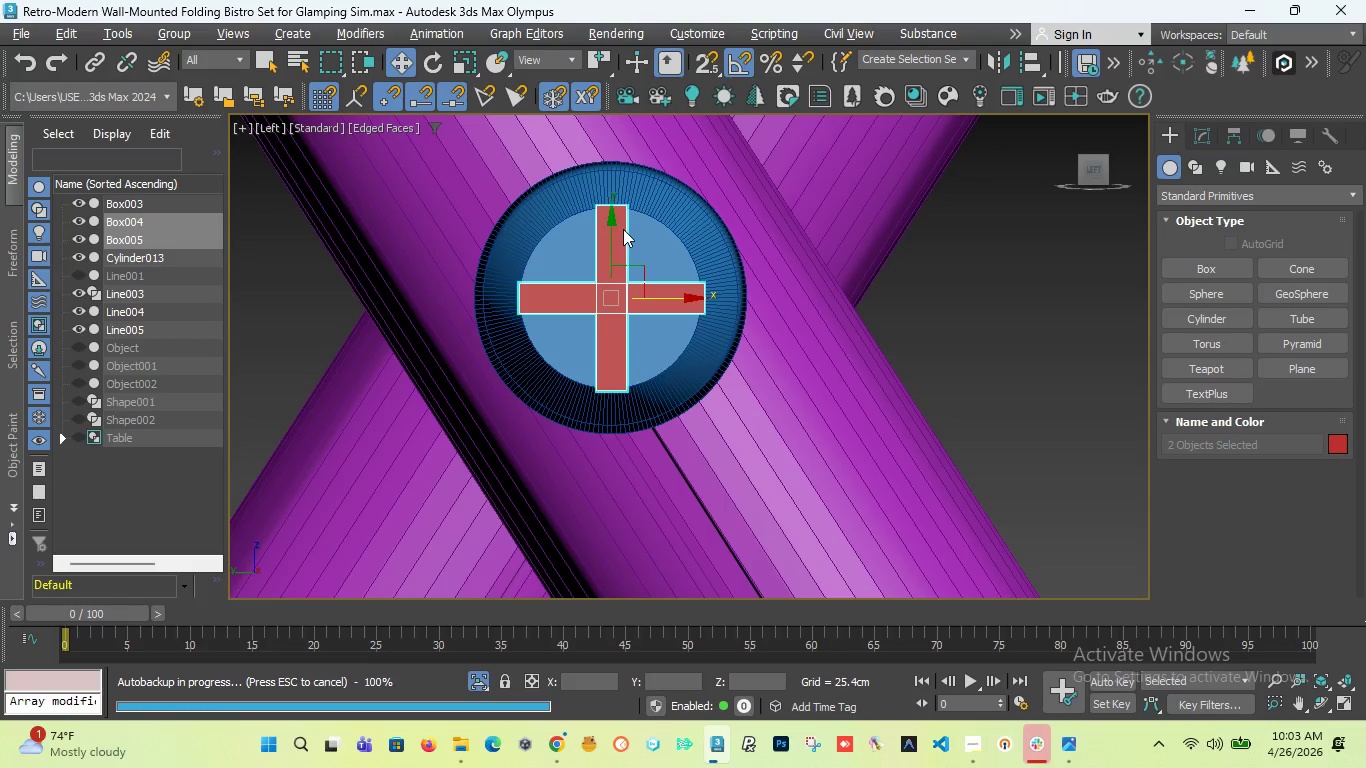 
wait(25.19)
 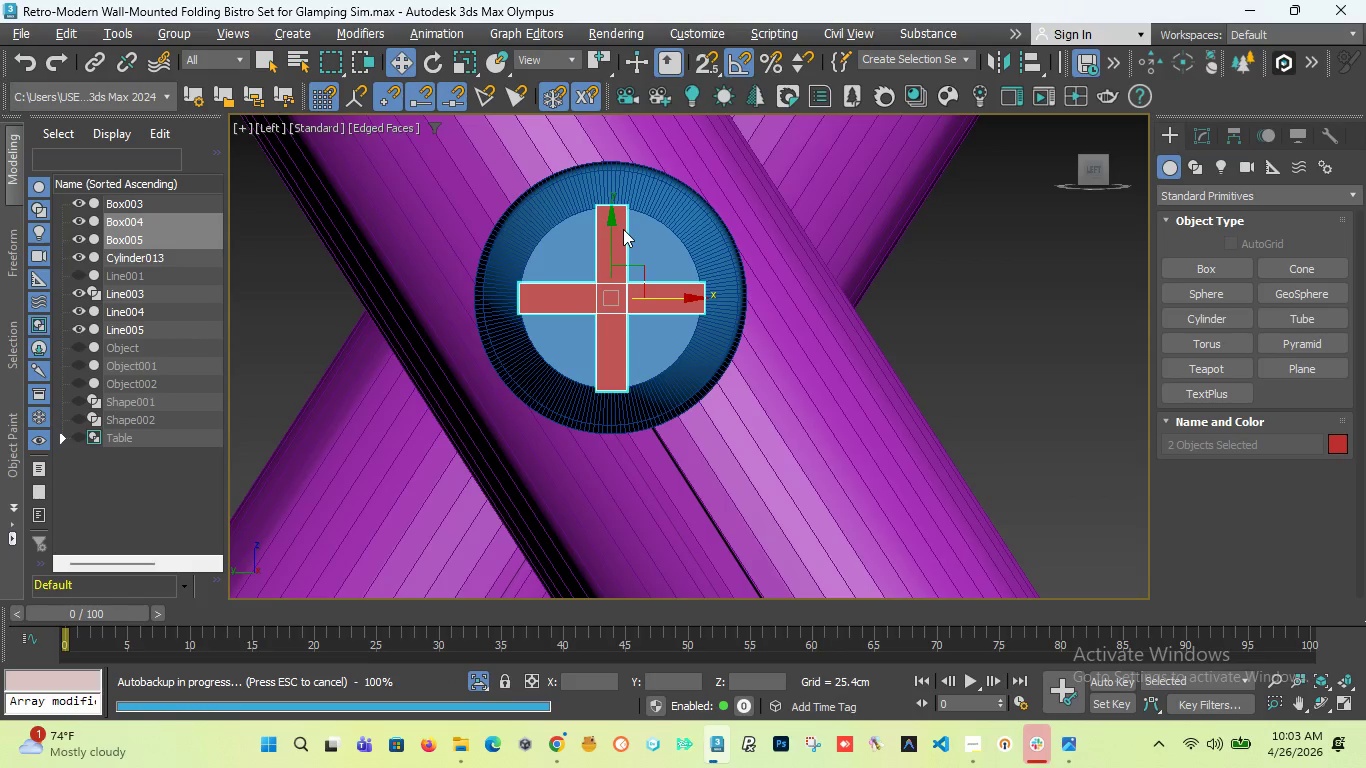 
left_click([171, 27])
 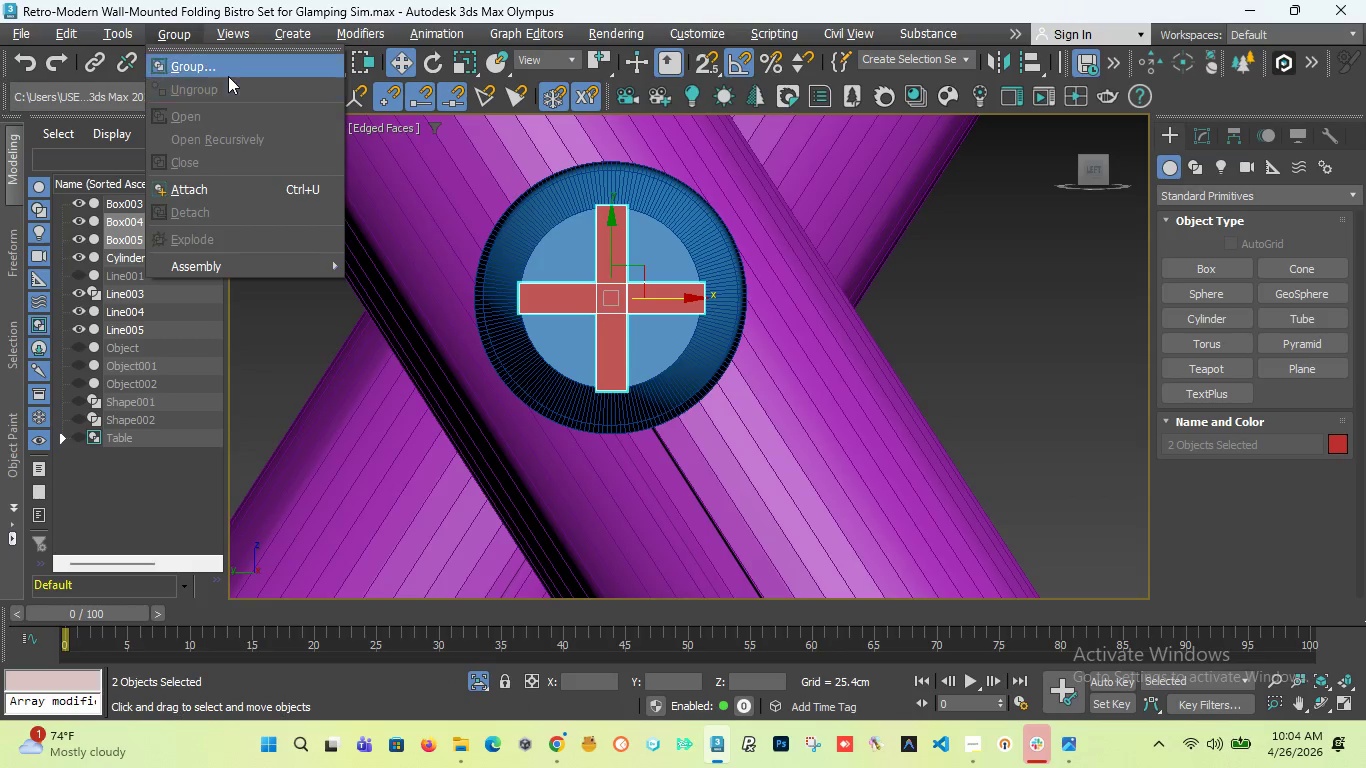 
left_click([218, 68])
 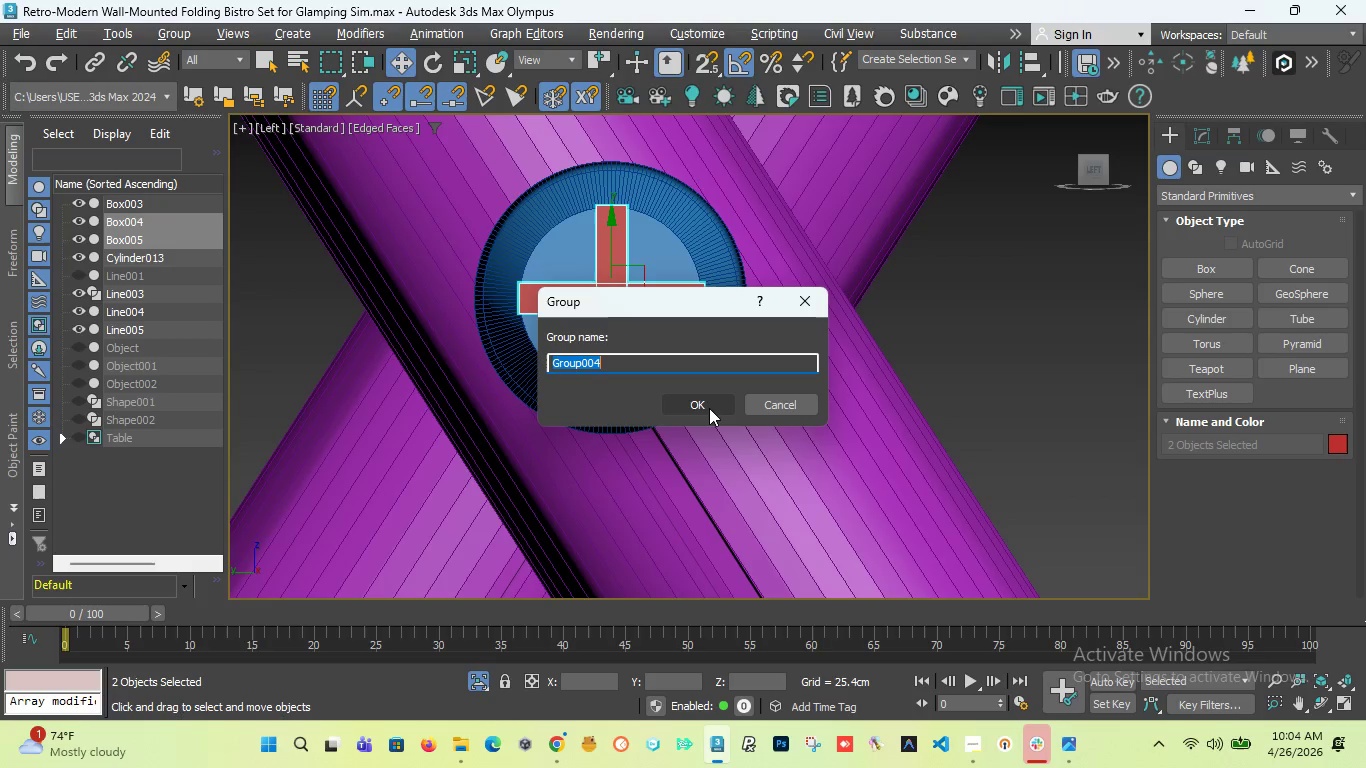 
left_click([703, 413])
 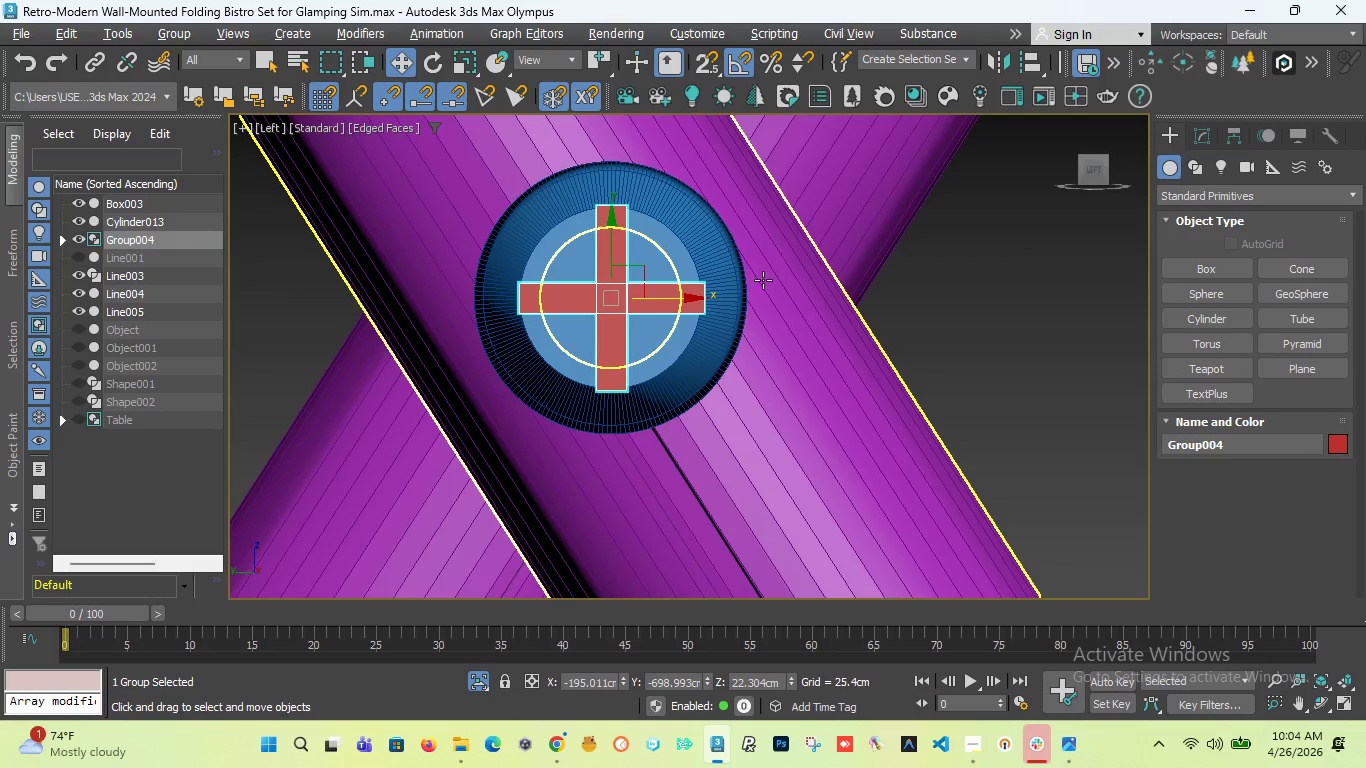 
left_click([720, 293])
 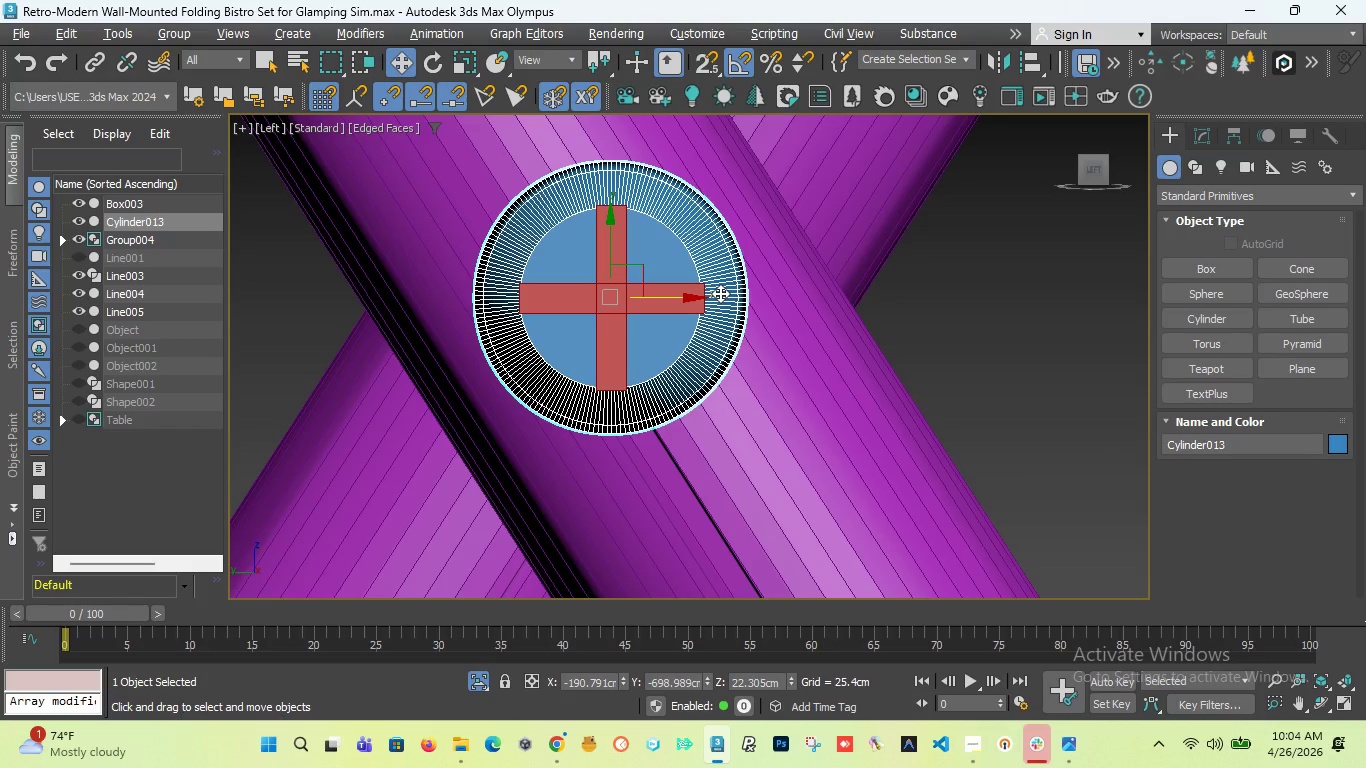 
wait(40.83)
 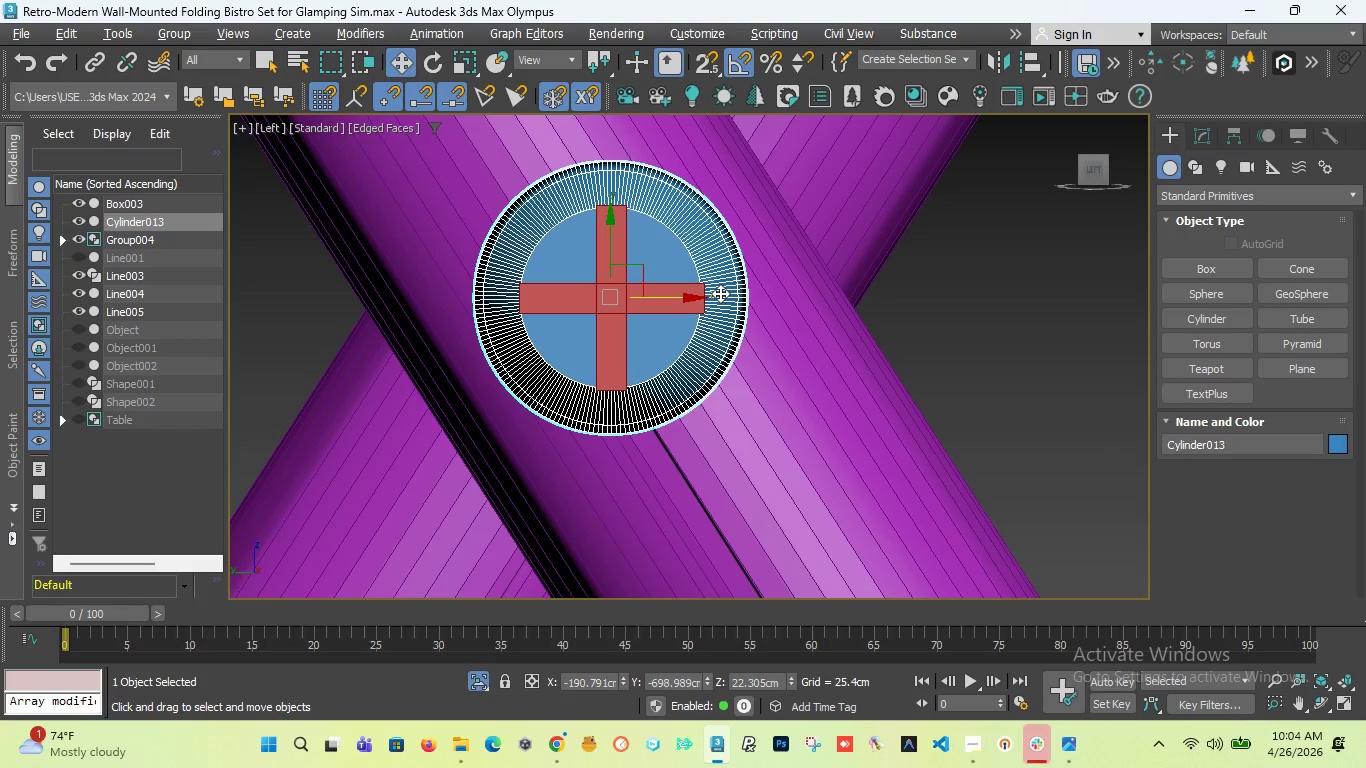 
left_click([1009, 296])
 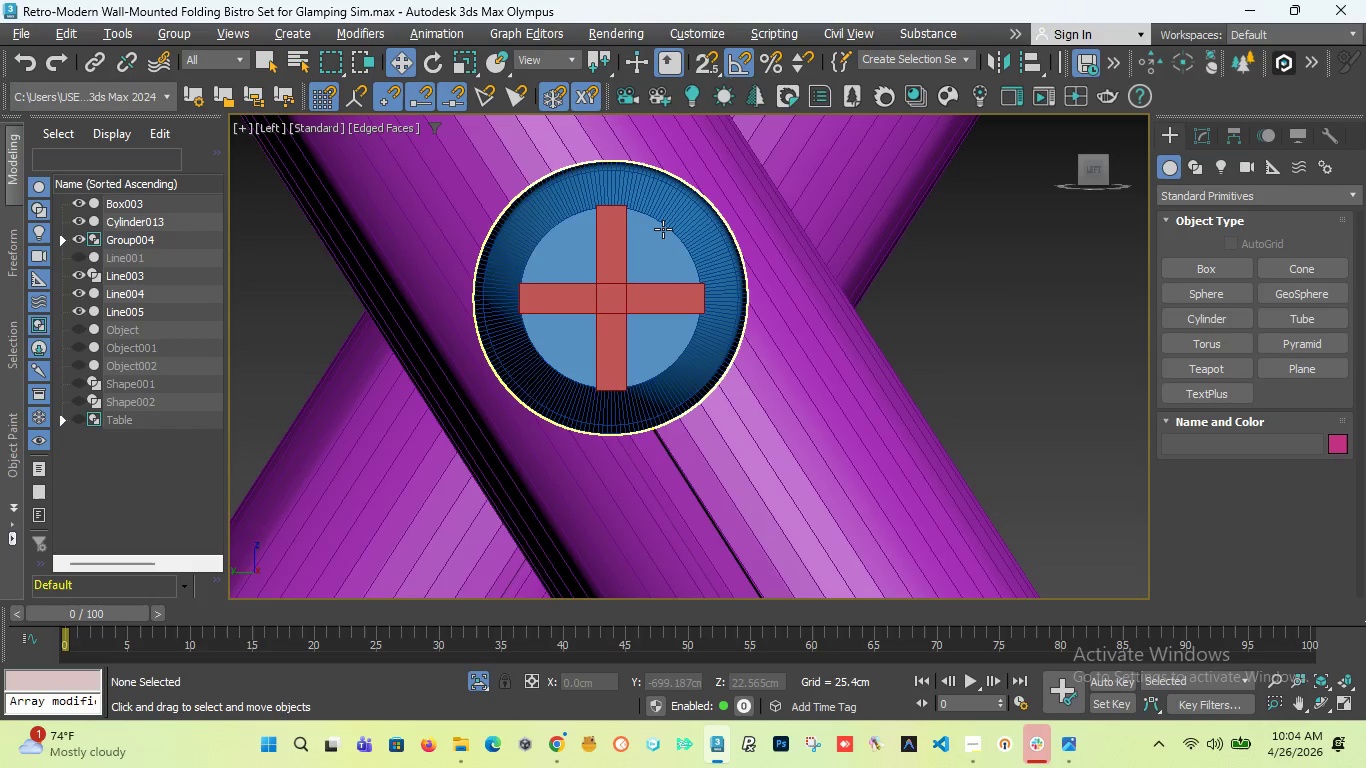 
left_click([663, 229])
 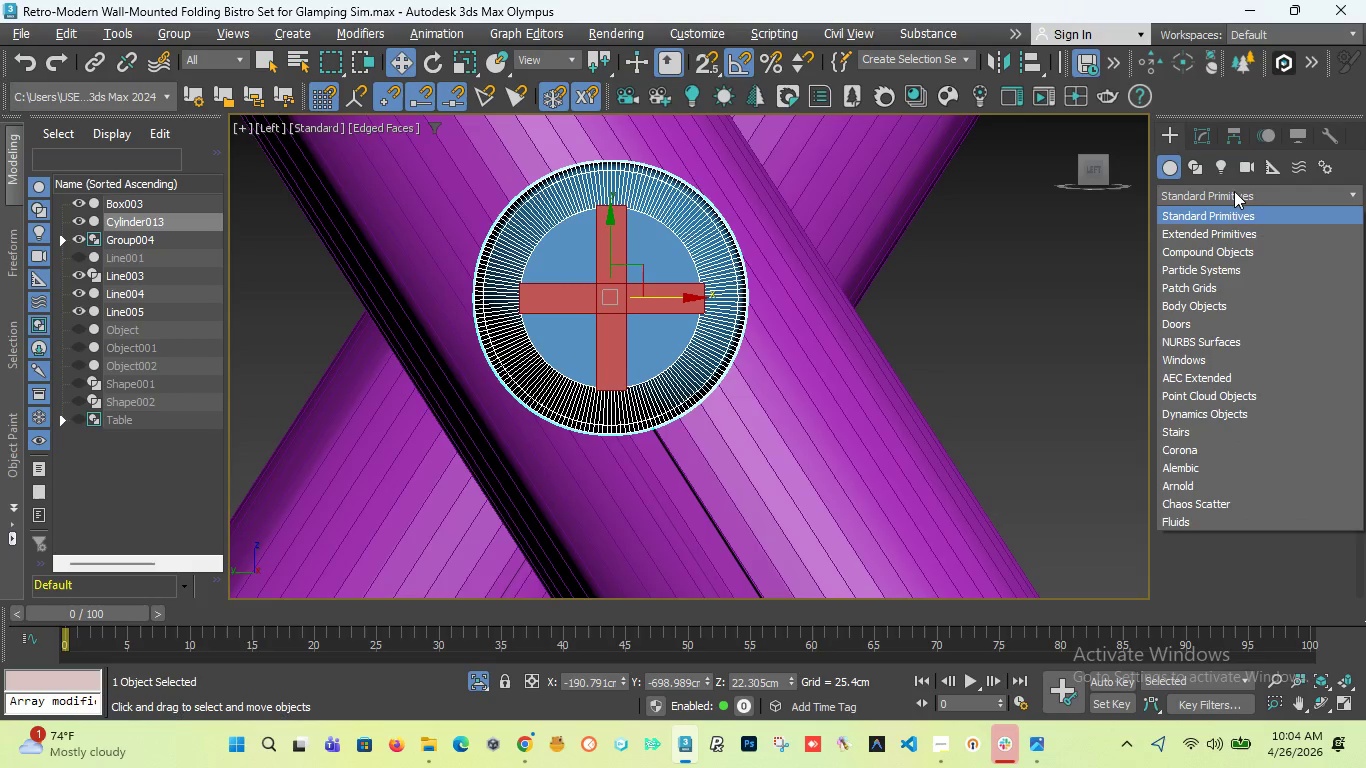 
left_click([1224, 244])
 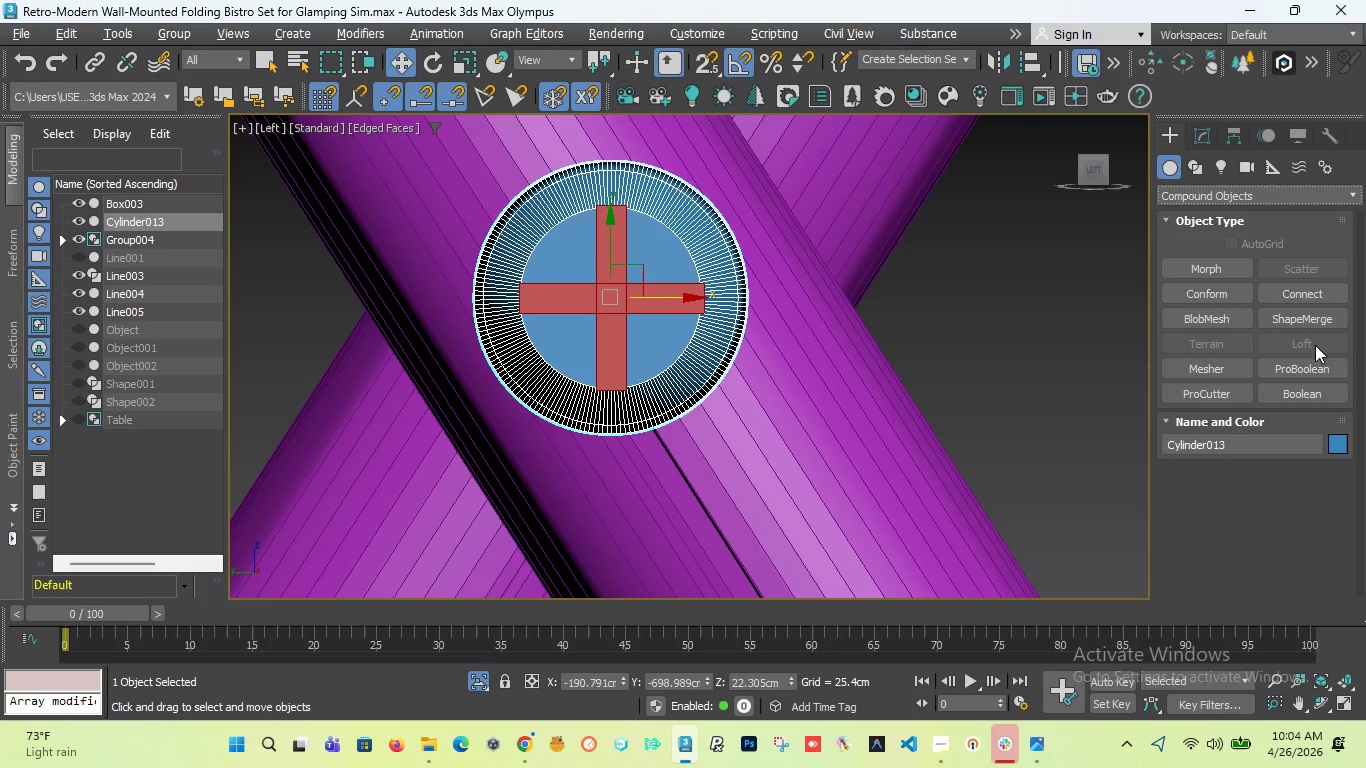 
left_click([1304, 370])
 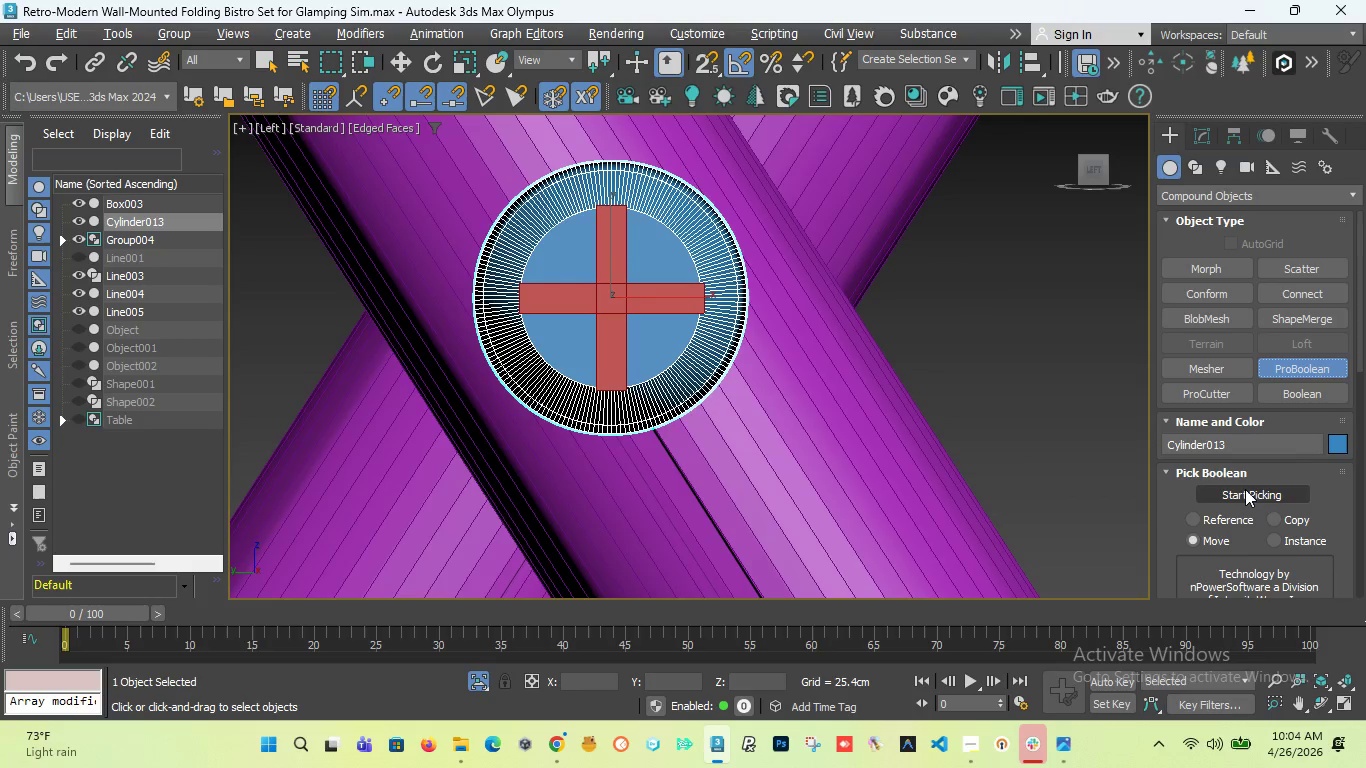 
left_click([1244, 491])
 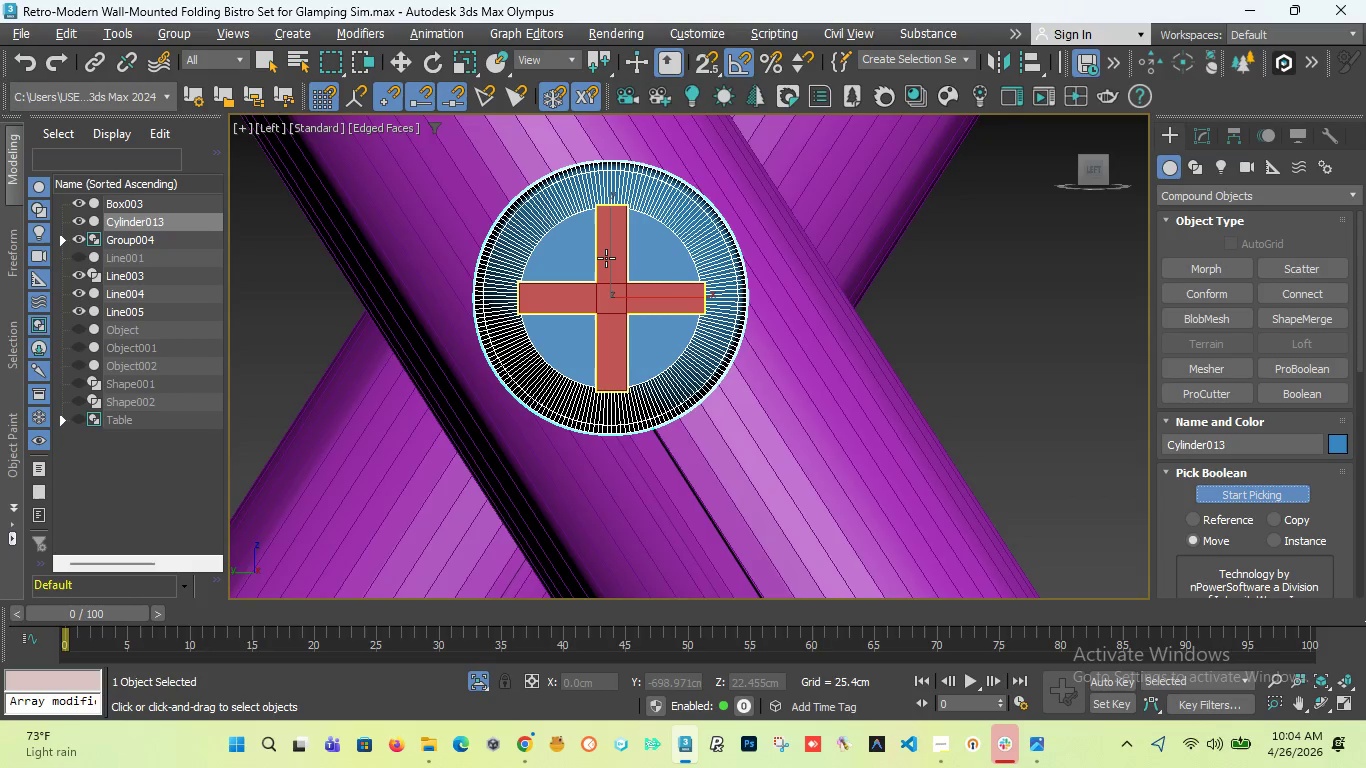 
left_click([606, 258])
 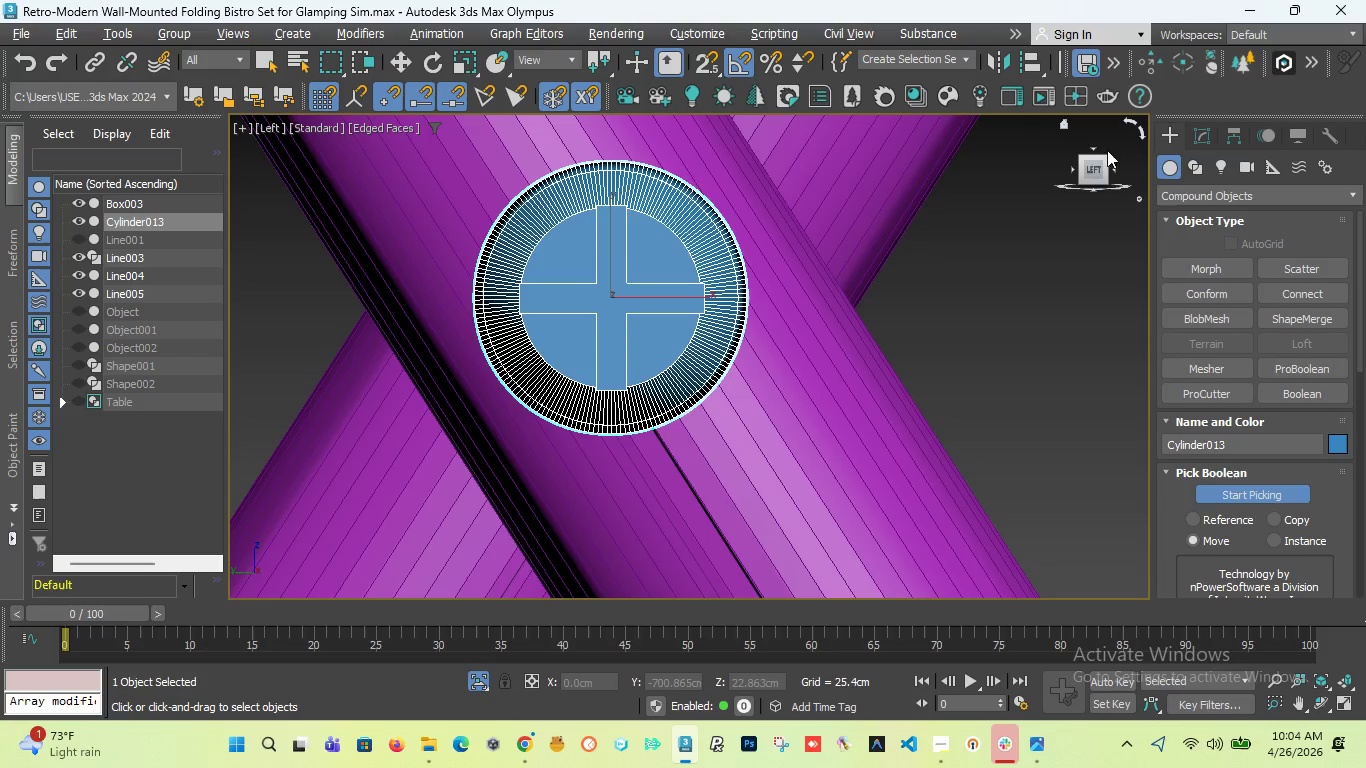 
left_click_drag(start_coordinate=[1093, 163], to_coordinate=[1018, 169])
 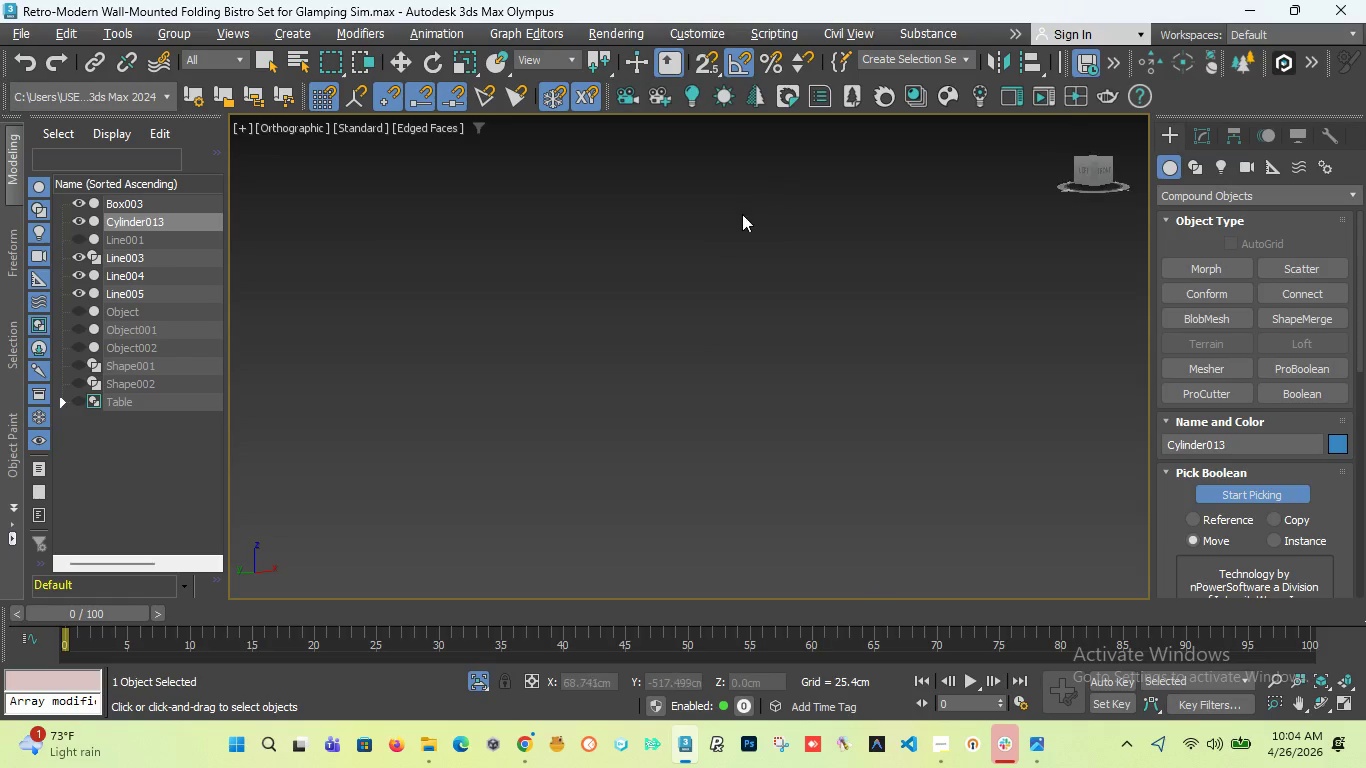 
scroll: coordinate [745, 224], scroll_direction: down, amount: 16.0
 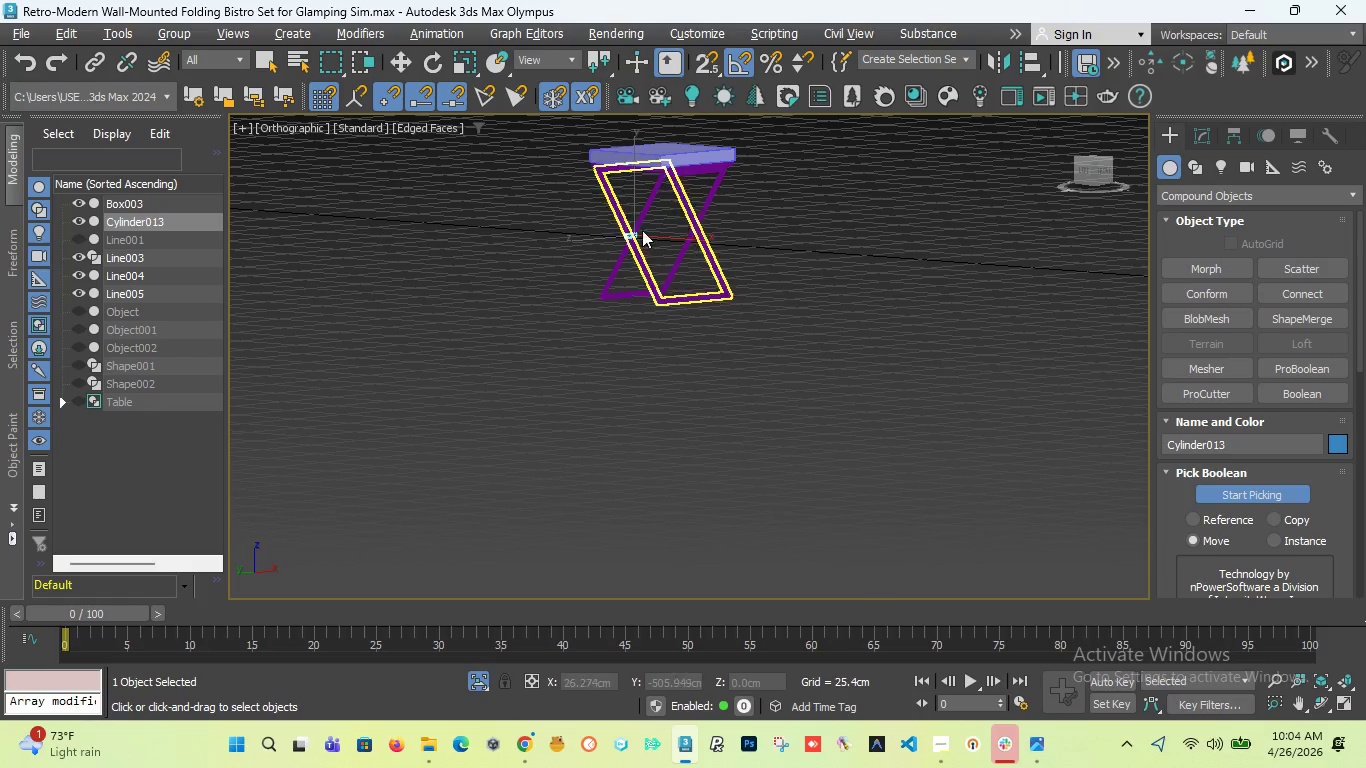 
scroll: coordinate [414, 245], scroll_direction: up, amount: 15.0
 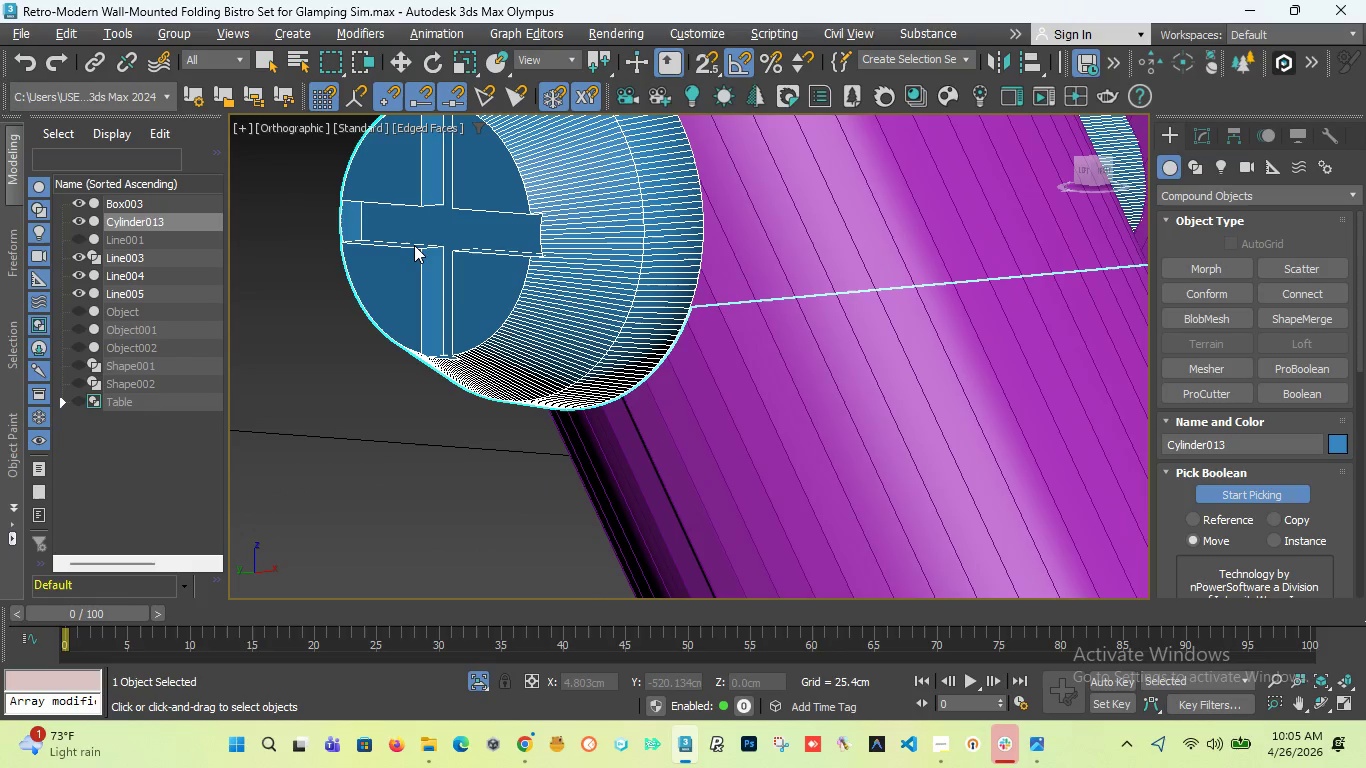 
scroll: coordinate [416, 245], scroll_direction: down, amount: 3.0
 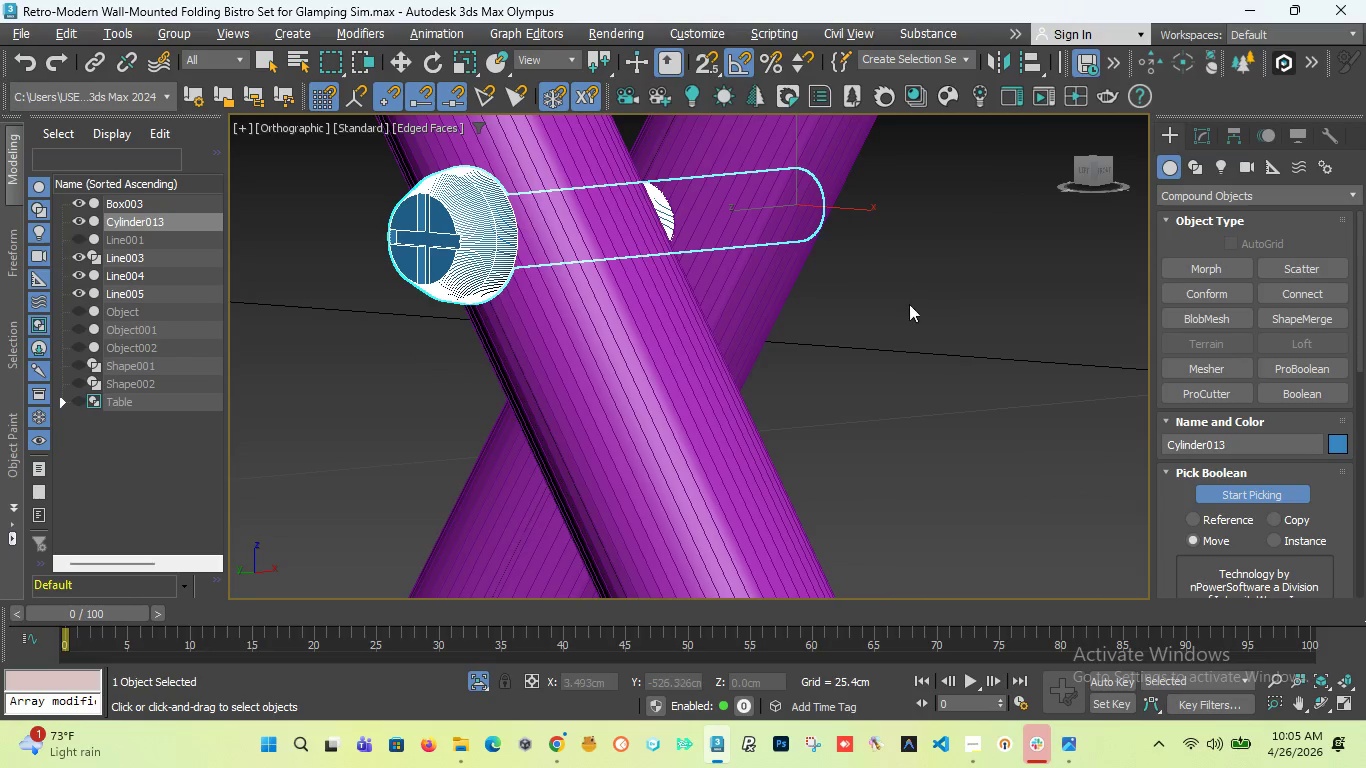 
left_click([907, 306])
 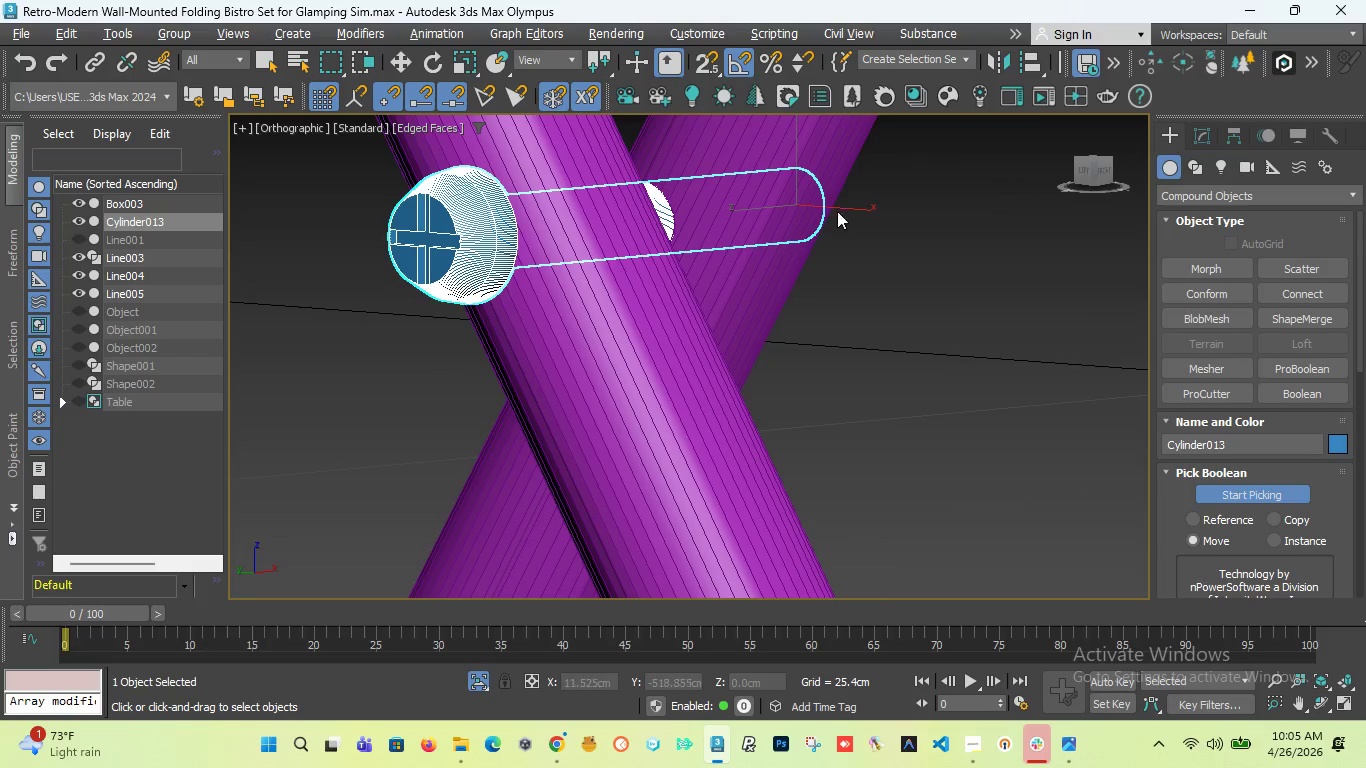 
scroll: coordinate [566, 261], scroll_direction: down, amount: 9.0
 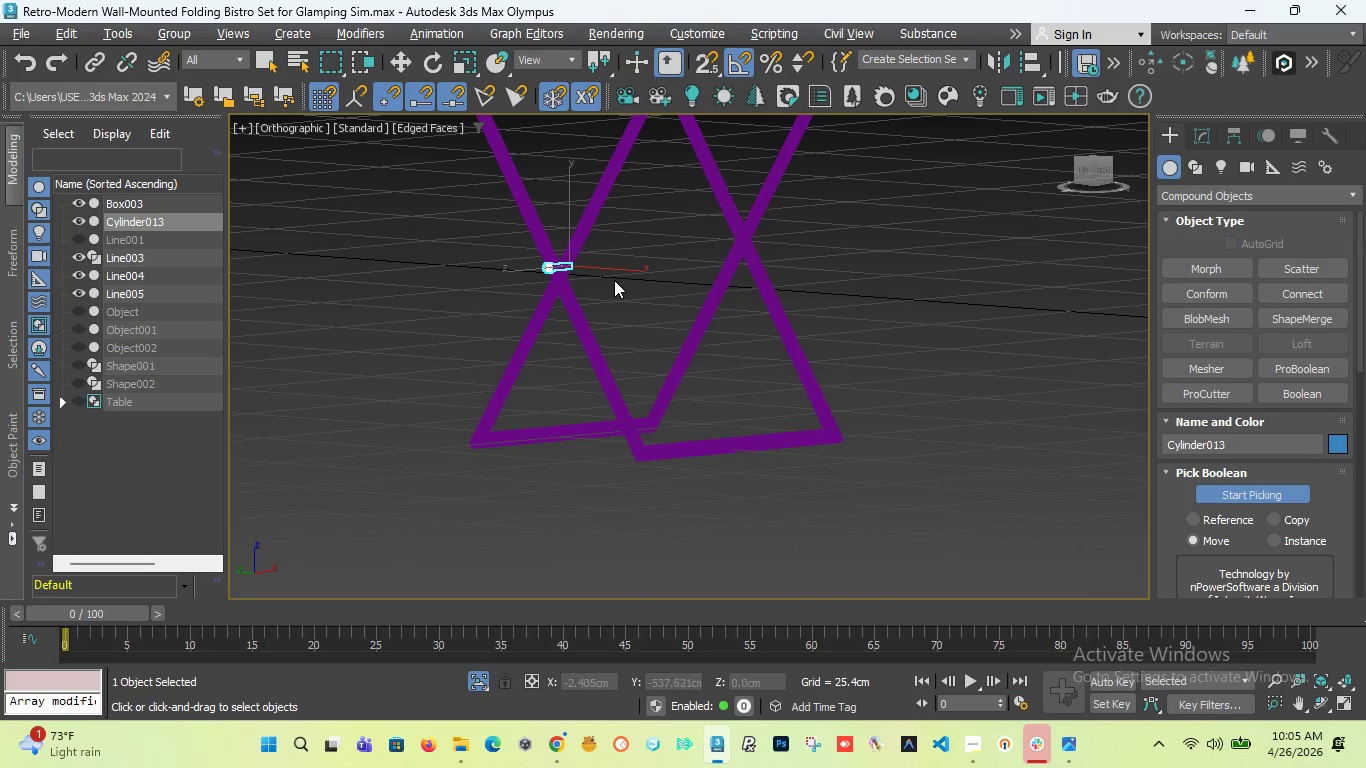 
key(F)
 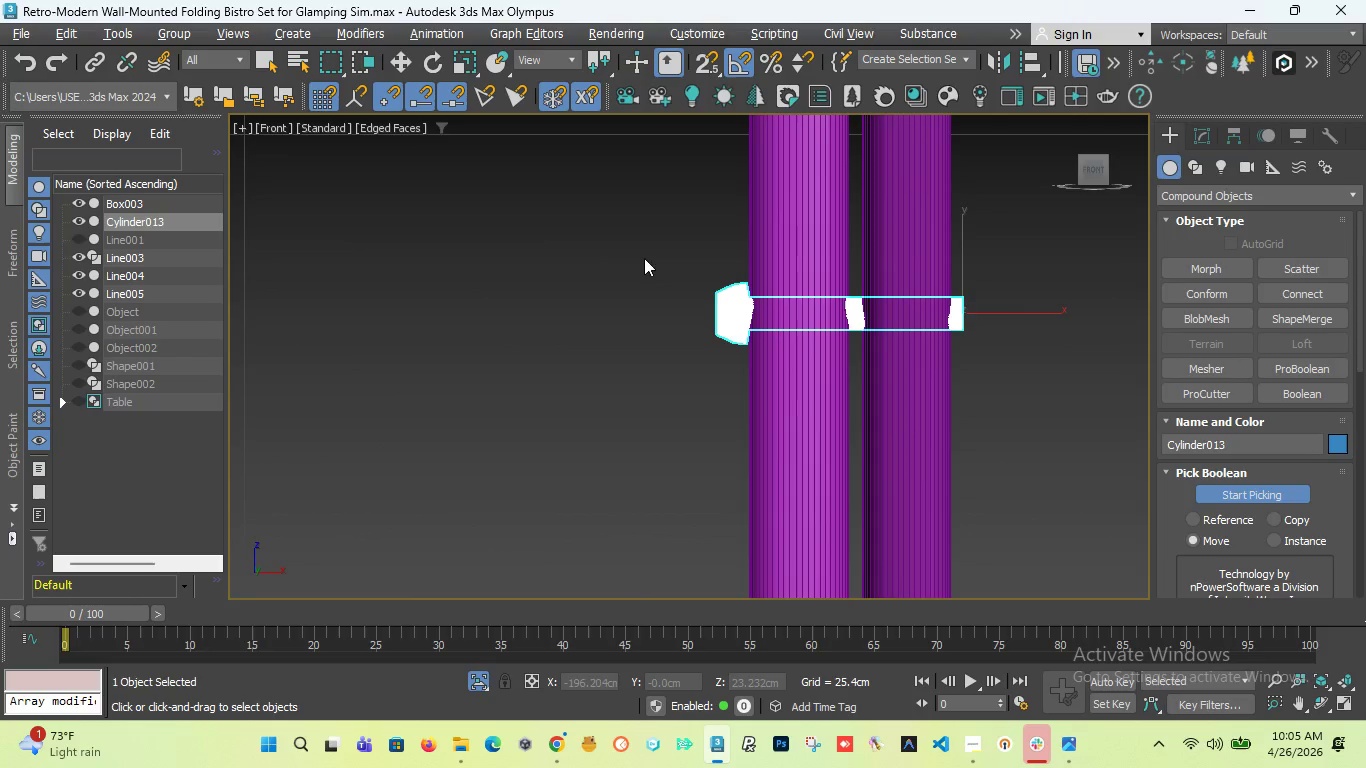 
scroll: coordinate [549, 344], scroll_direction: none, amount: 0.0
 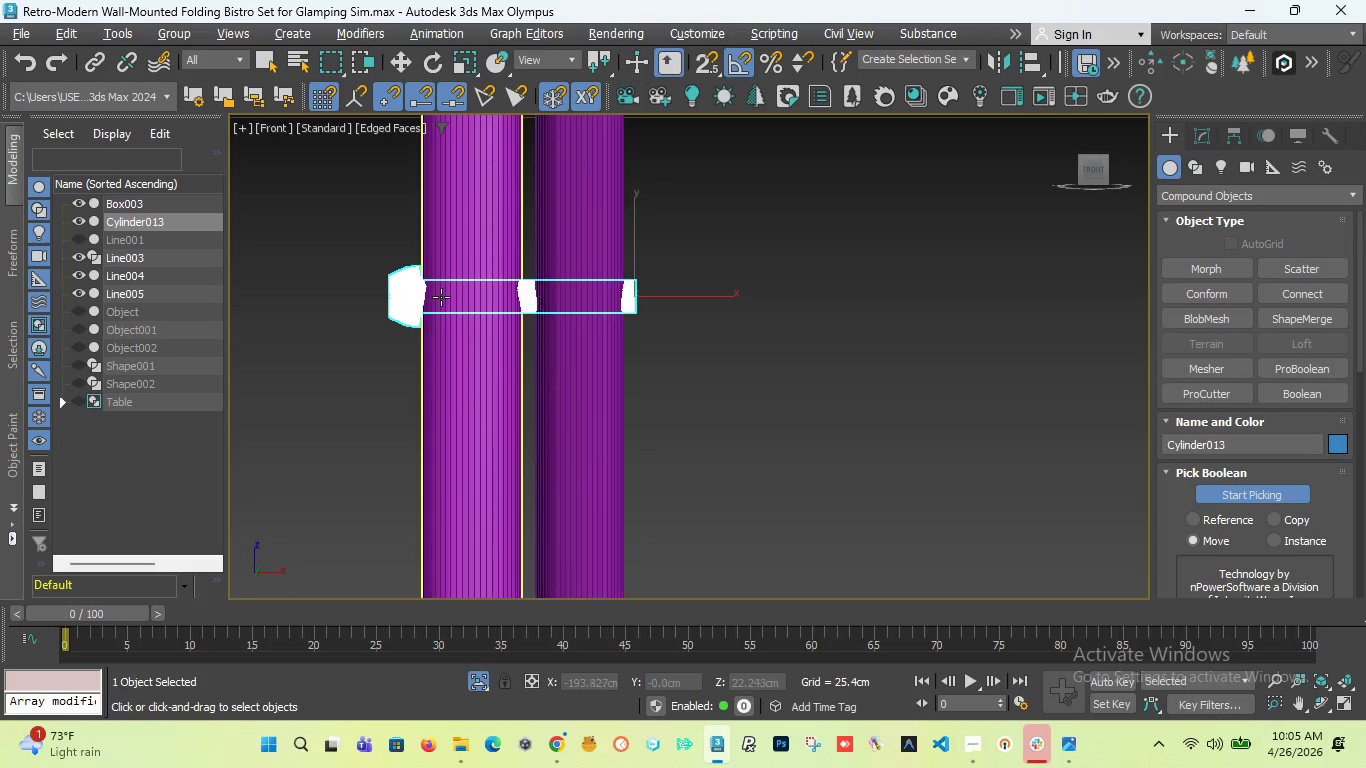 
key(W)
 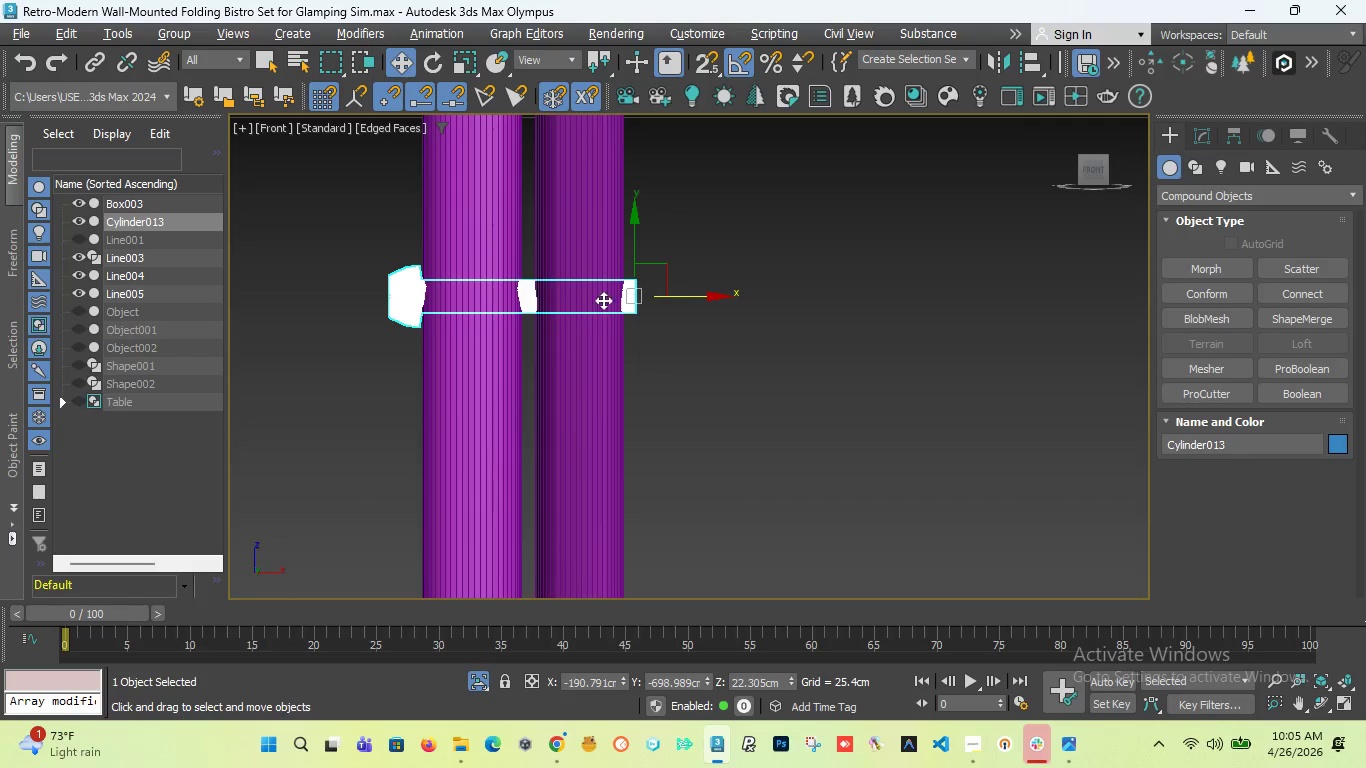 
scroll: coordinate [473, 312], scroll_direction: down, amount: 4.0
 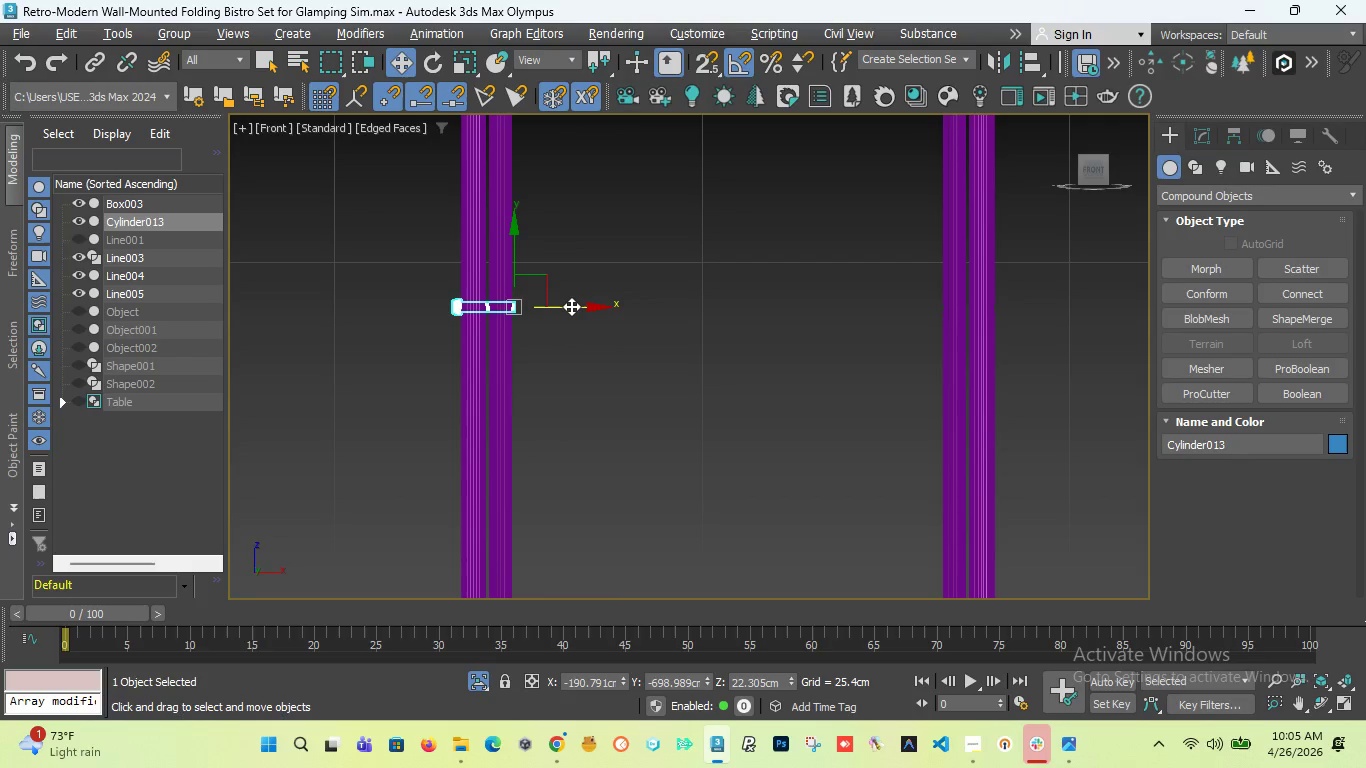 
hold_key(key=ShiftLeft, duration=2.48)
left_click_drag(start_coordinate=[570, 309], to_coordinate=[1053, 318])
 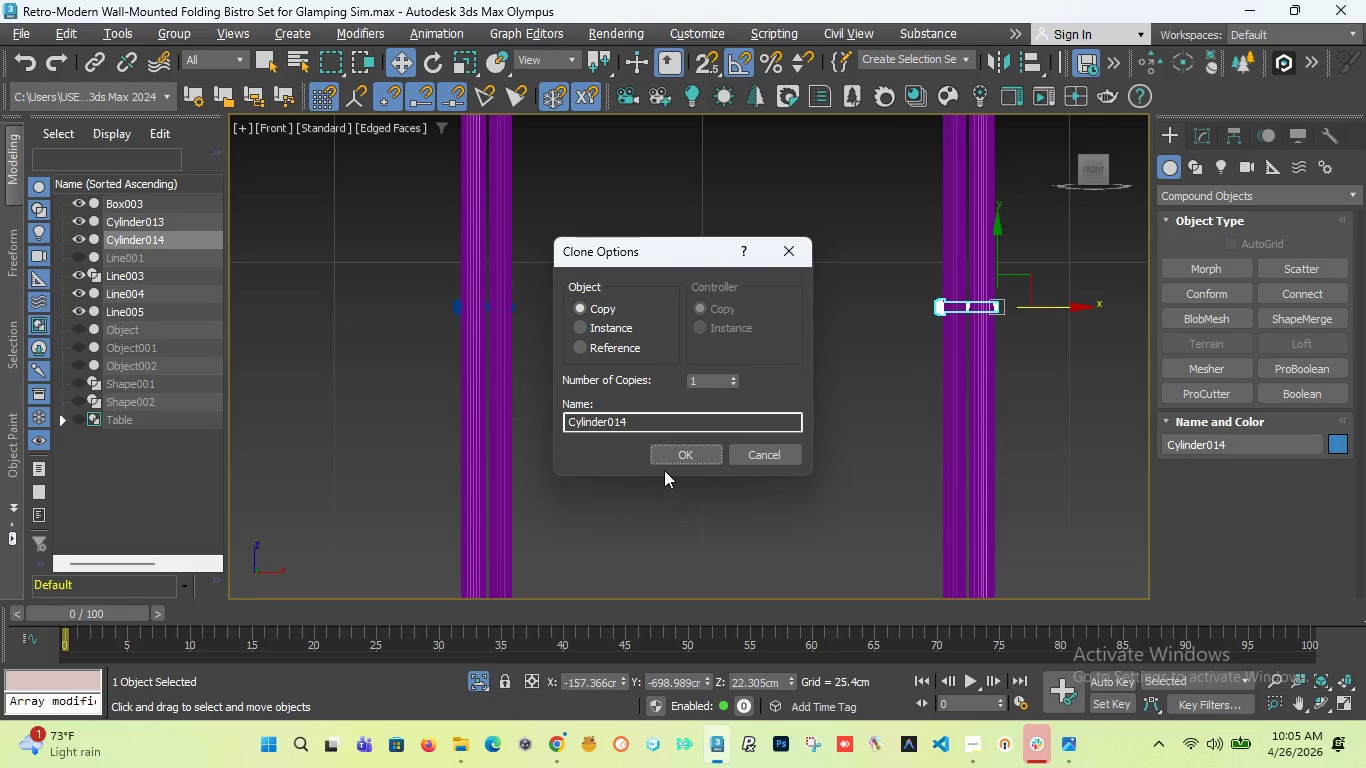 
left_click([688, 445])
 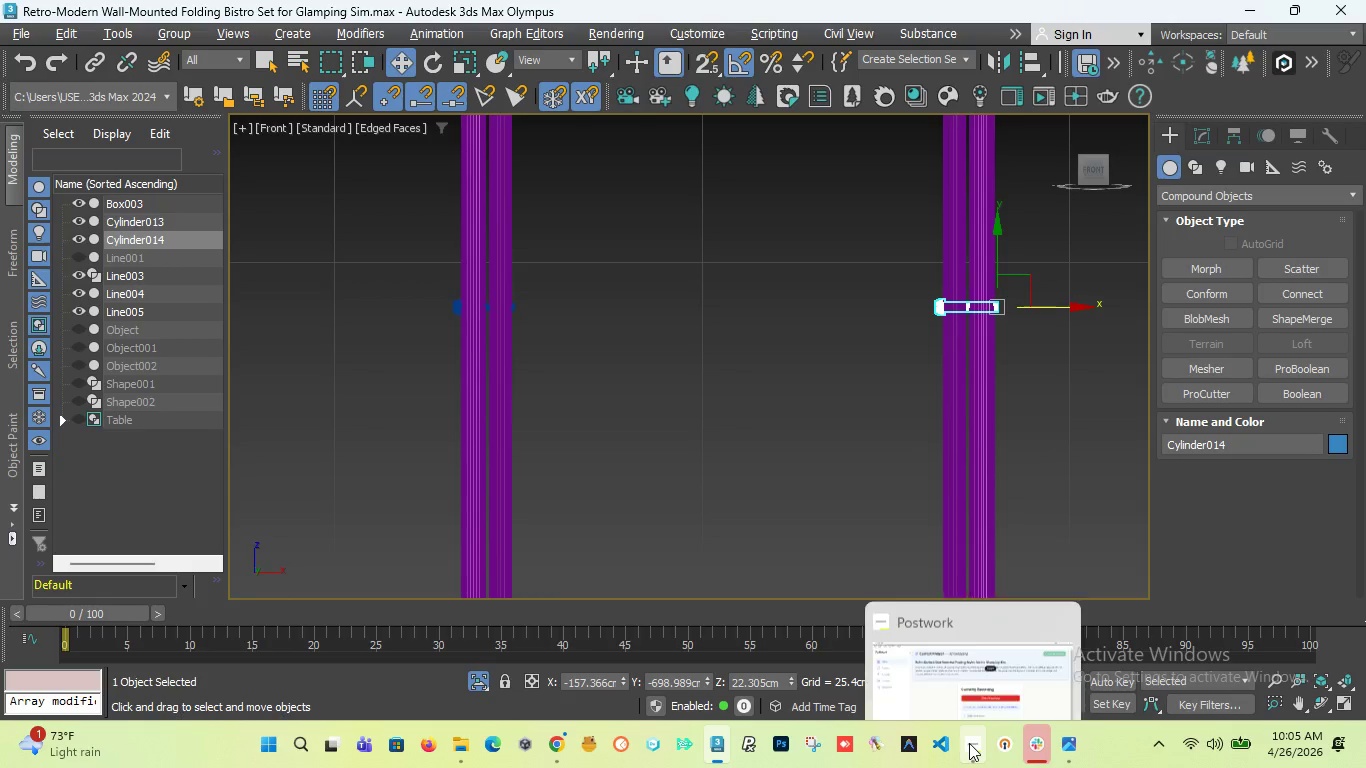 
left_click([981, 598])